 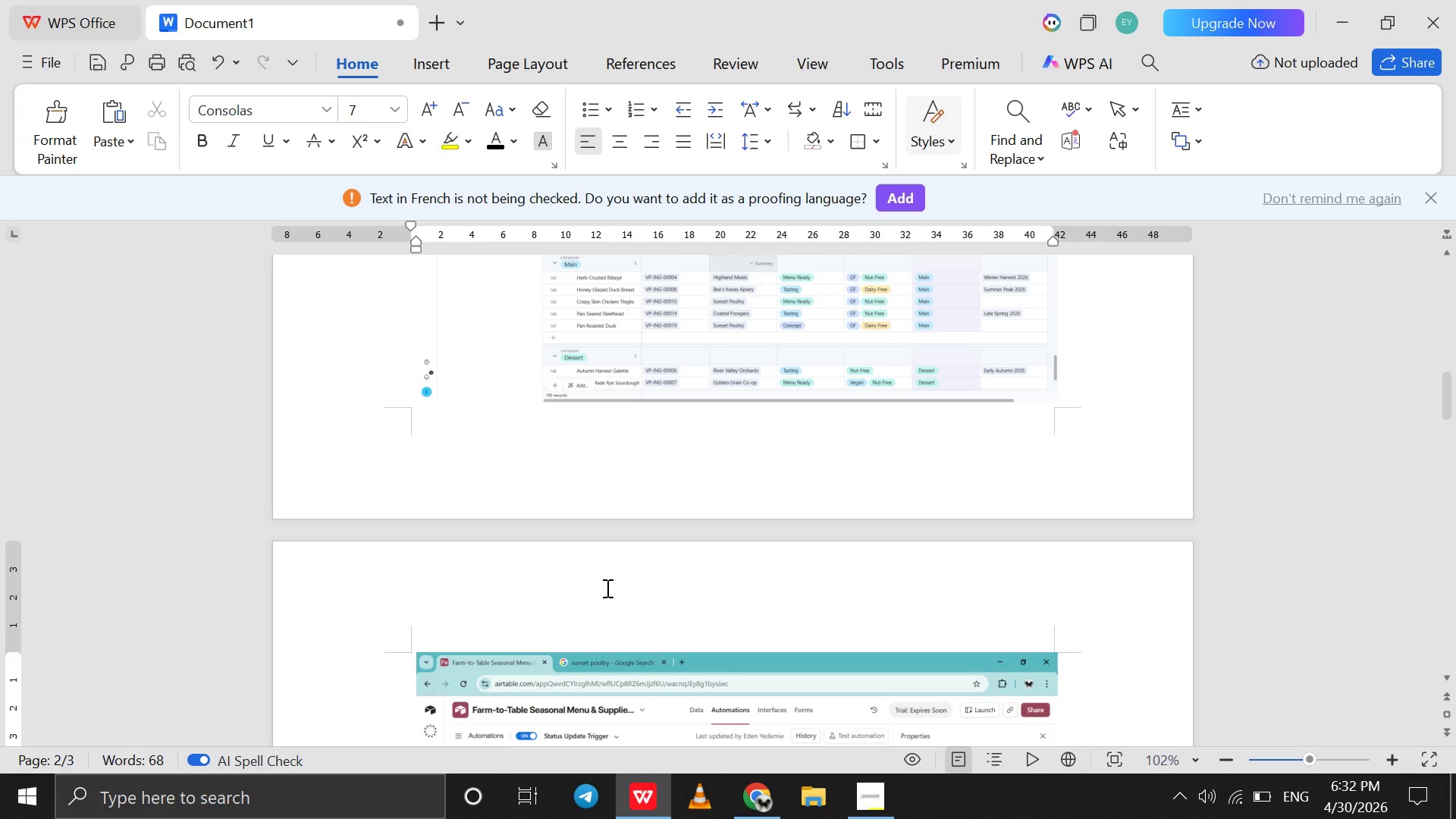 
left_click([409, 682])
 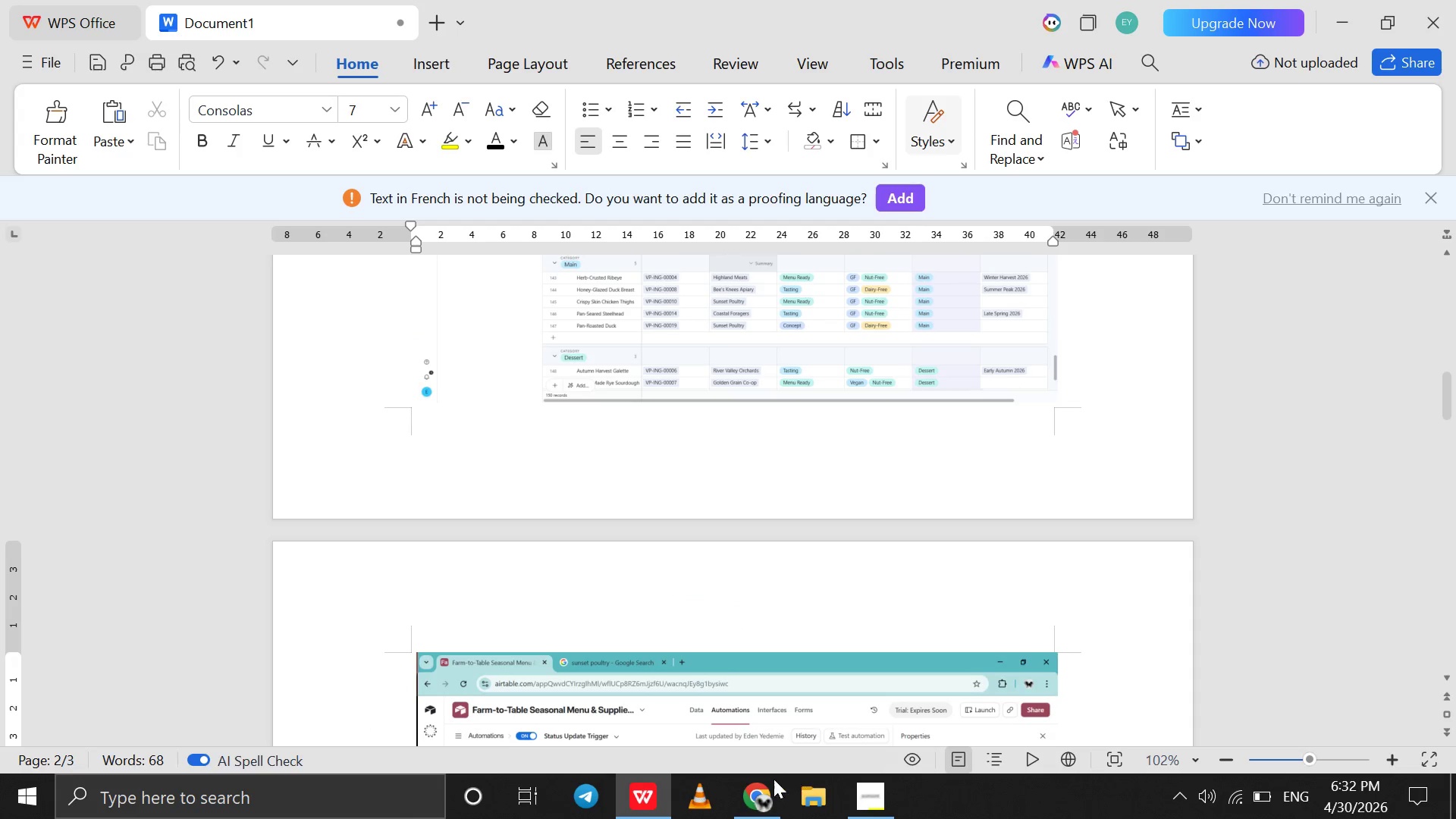 
left_click([765, 788])
 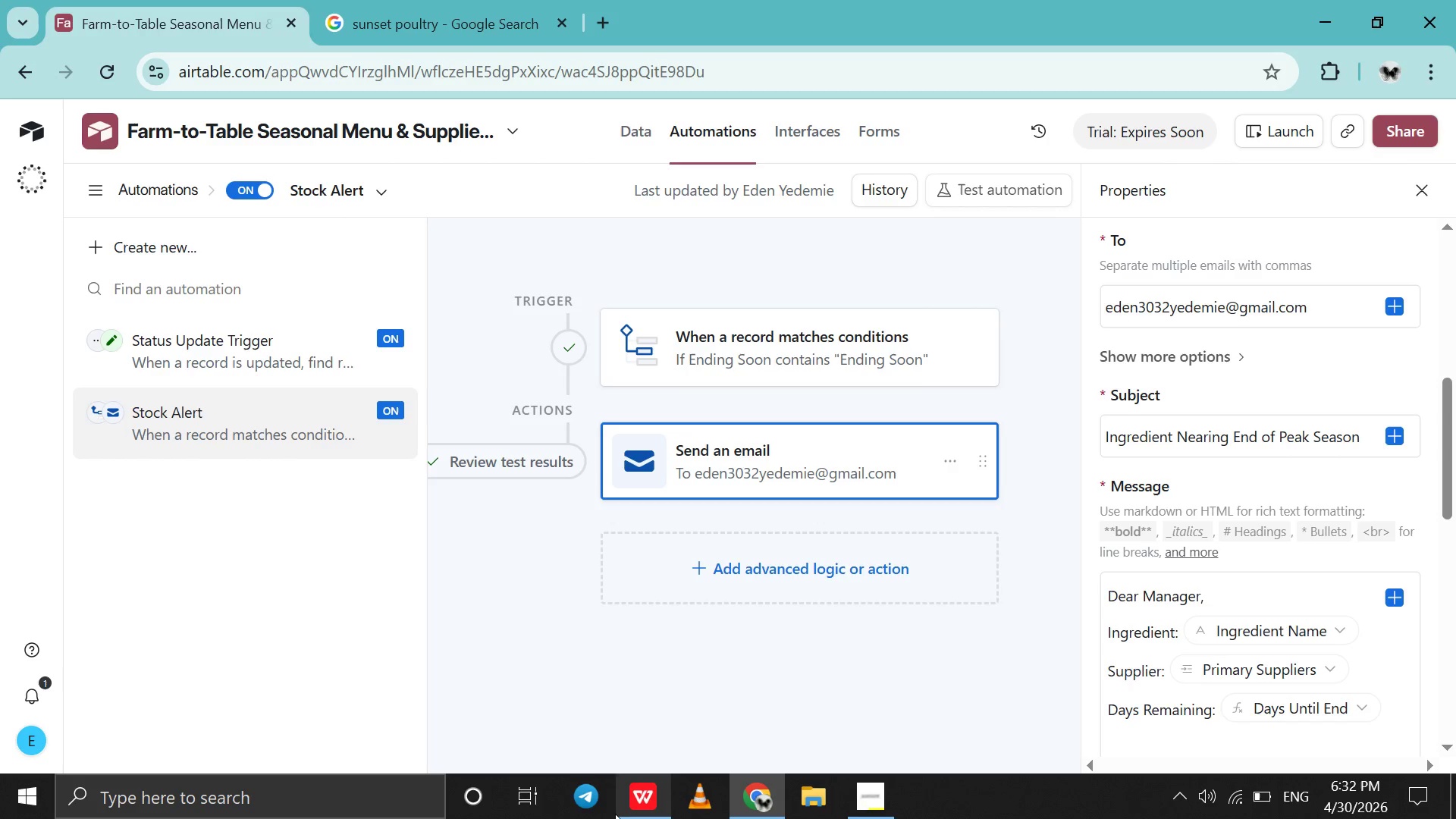 
left_click([635, 805])
 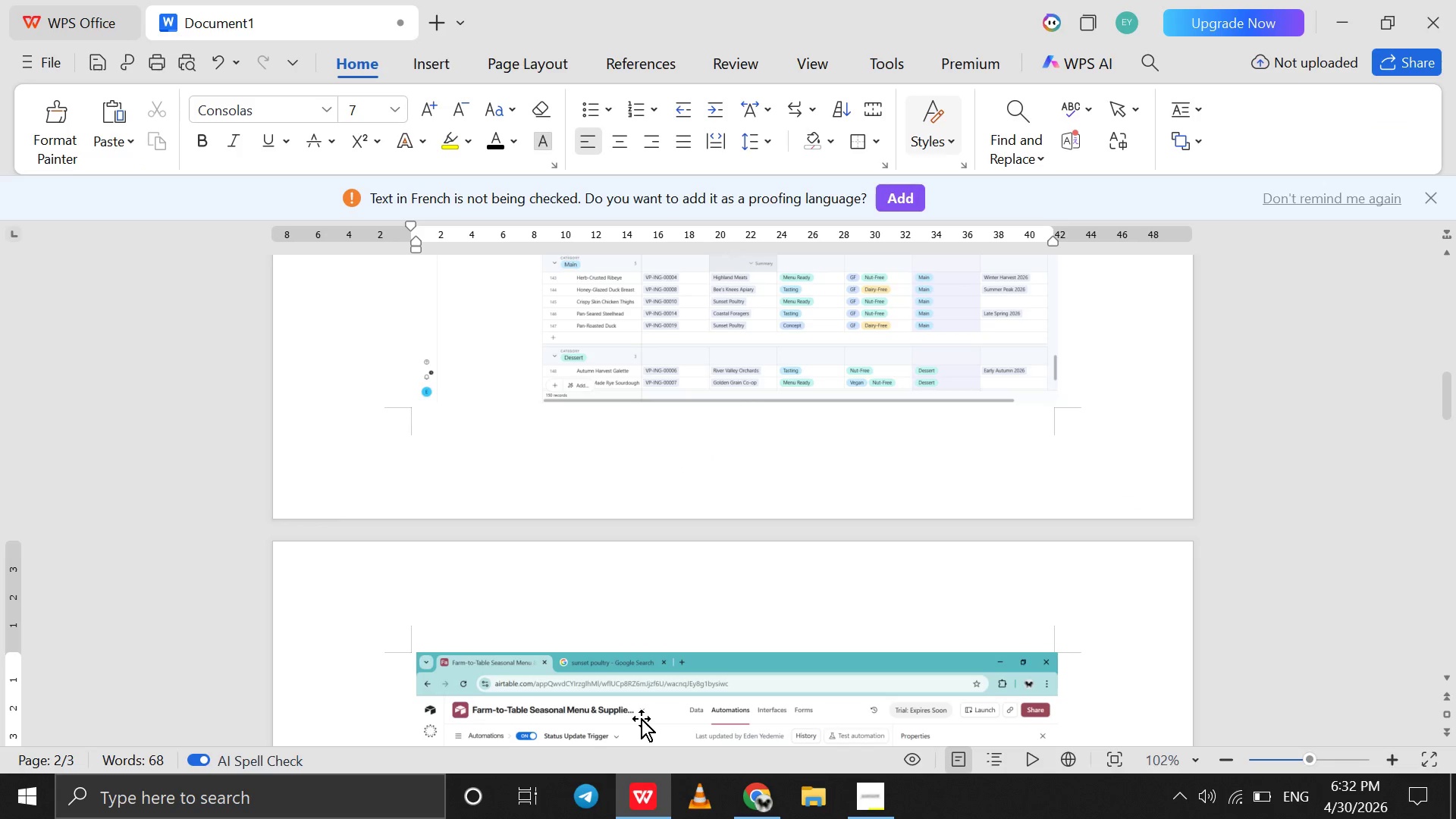 
type(Status Update )
 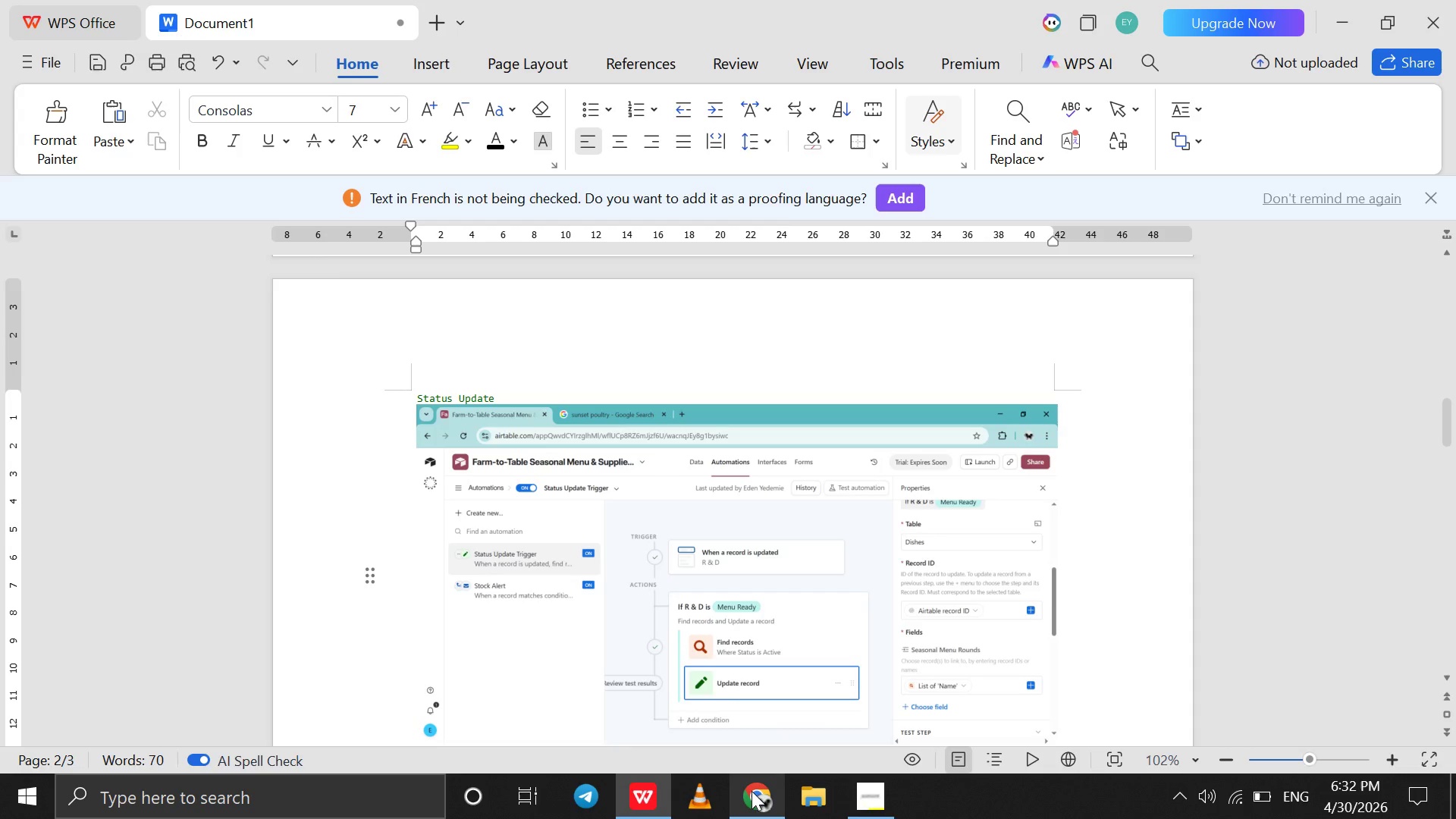 
left_click([752, 791])
 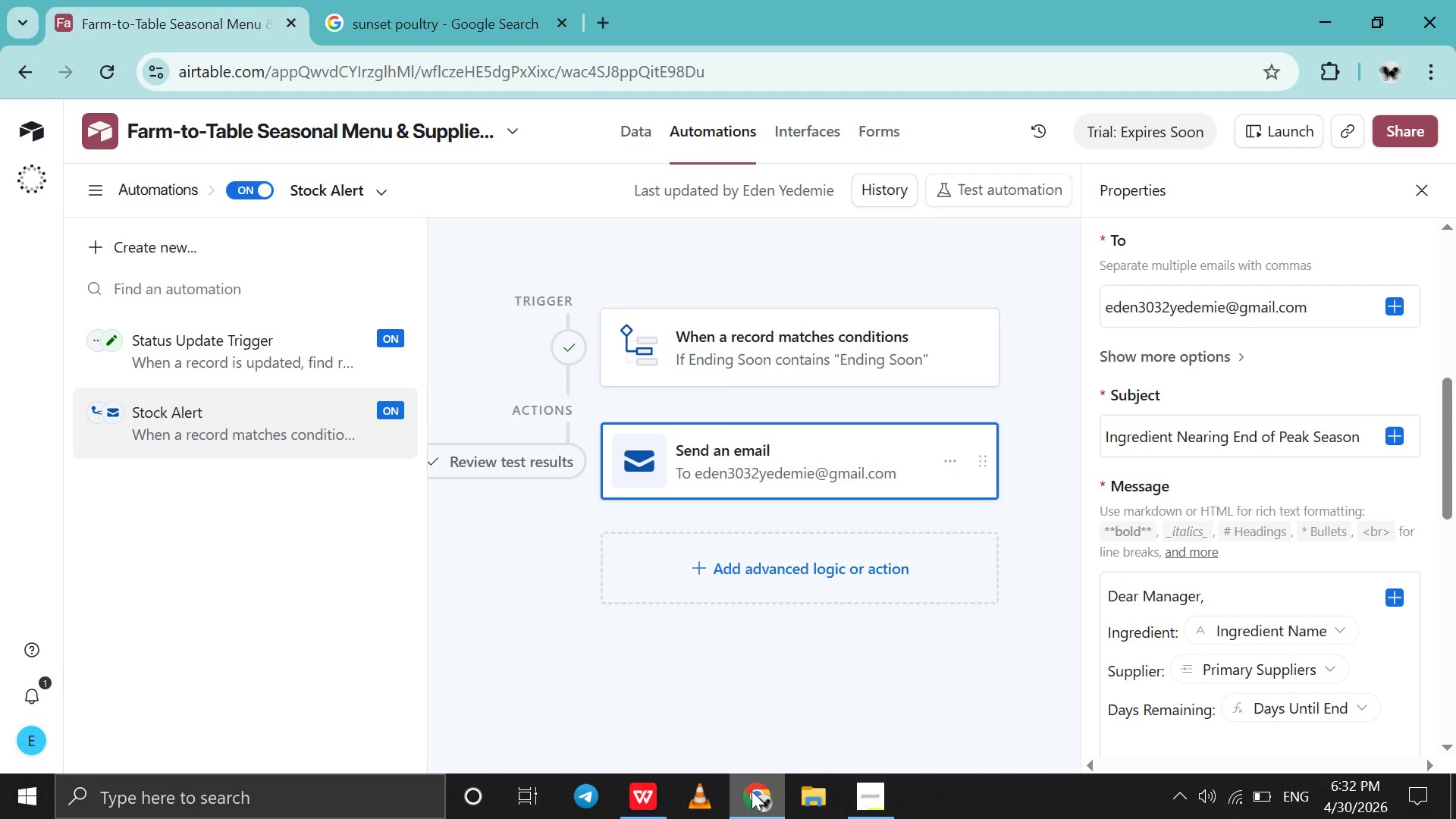 
left_click([752, 791])
 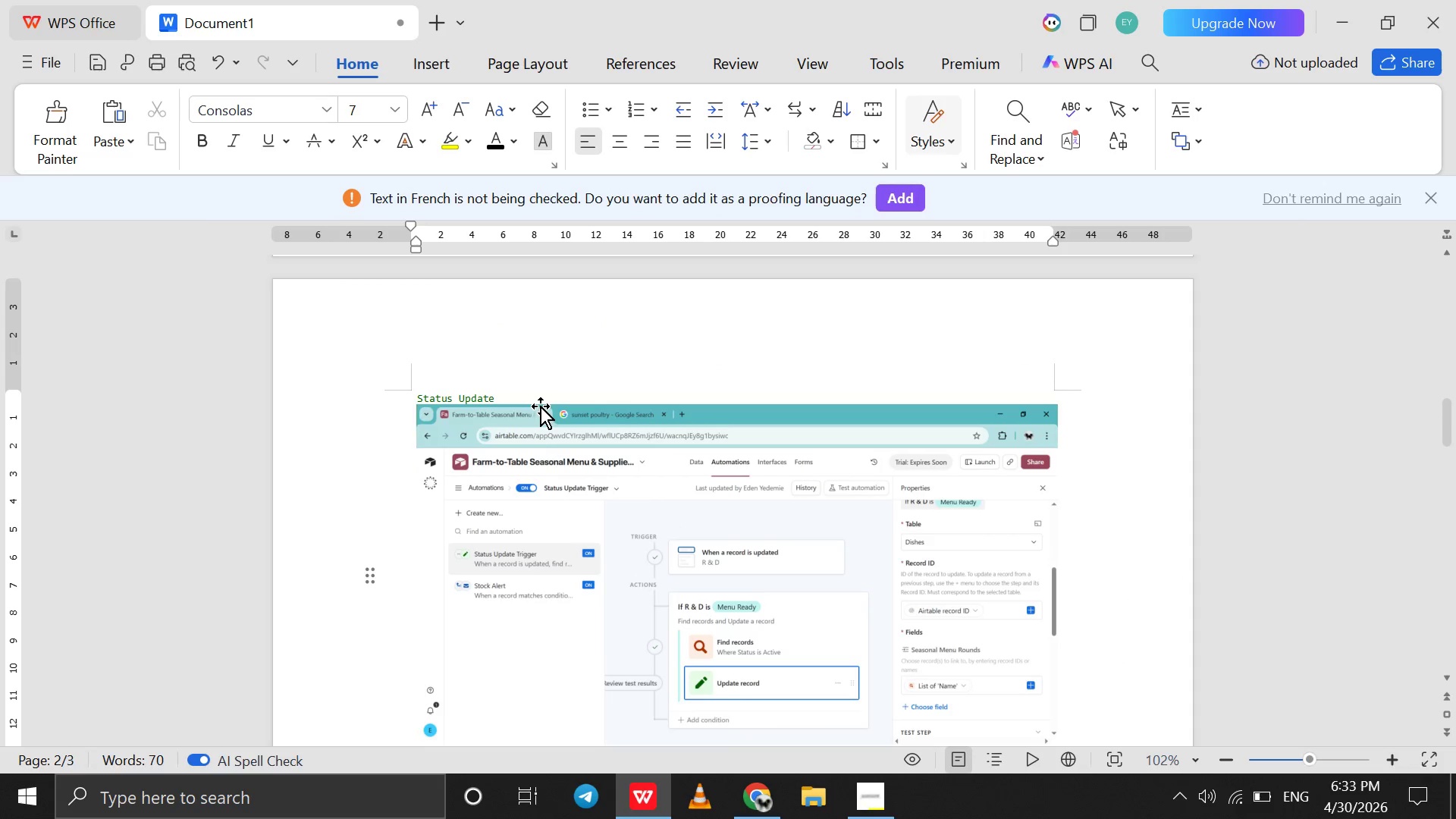 
type(Automation Trigger )
 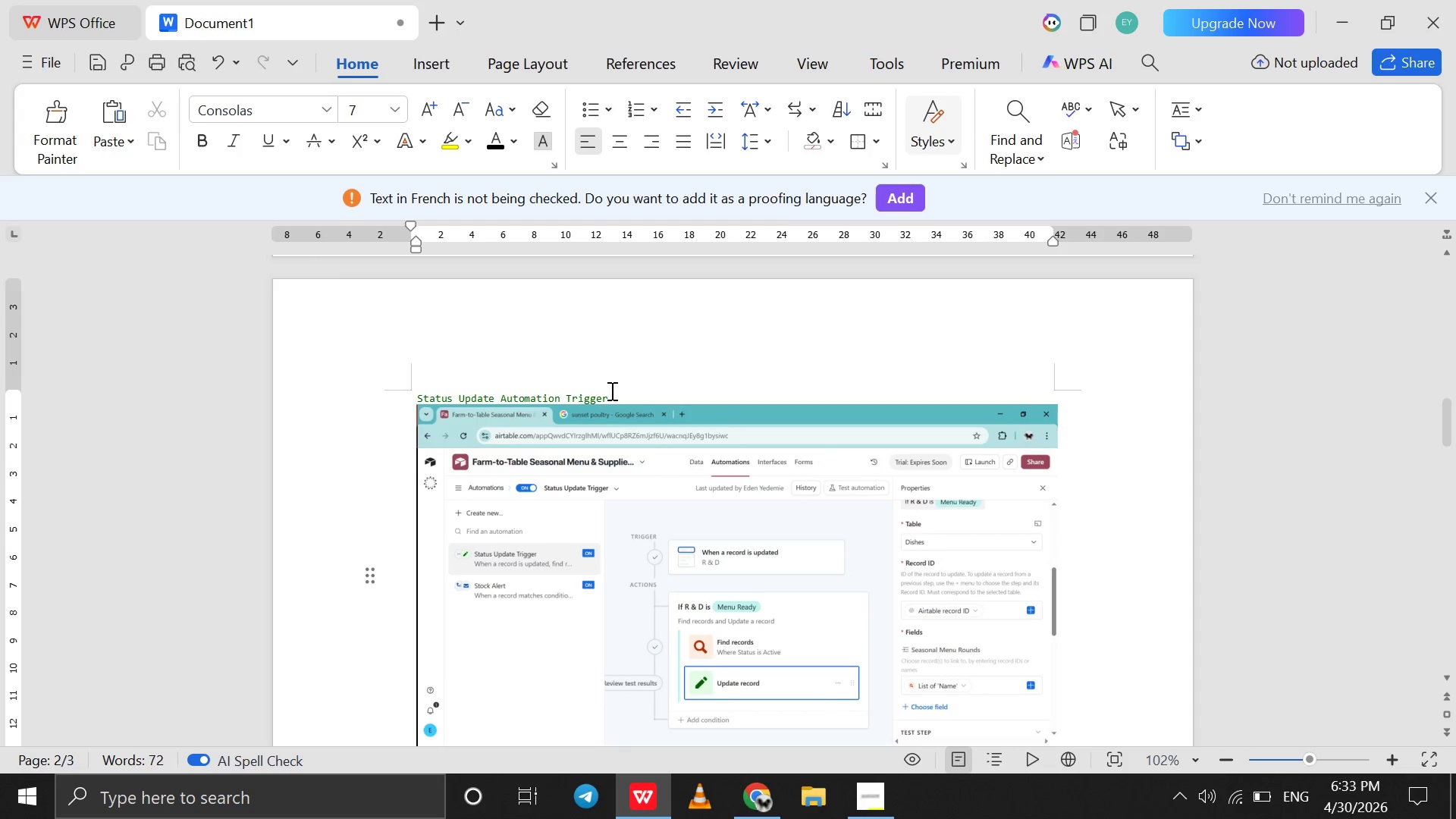 
left_click_drag(start_coordinate=[610, 391], to_coordinate=[383, 401])
 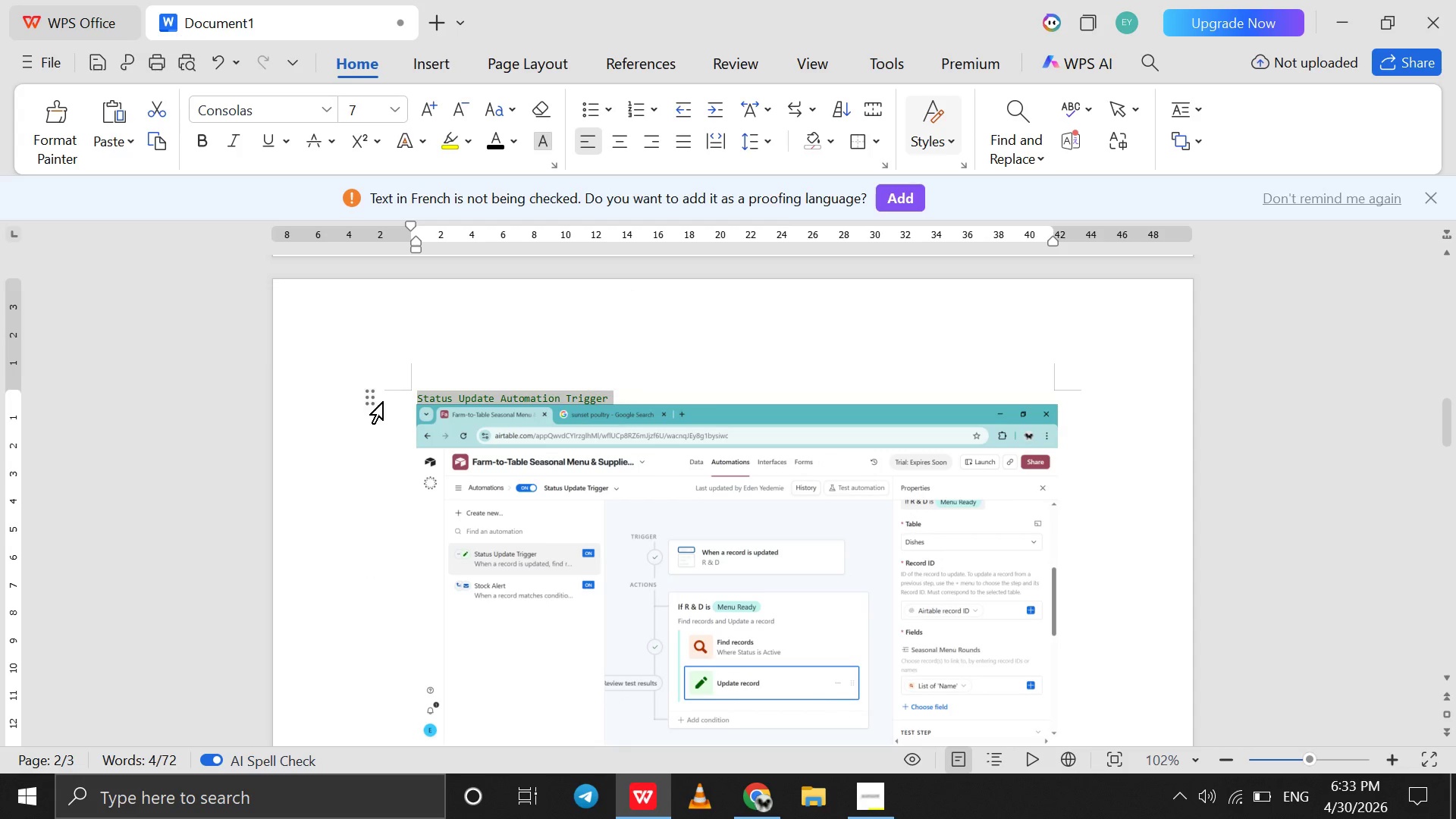 
key(Control+C)
 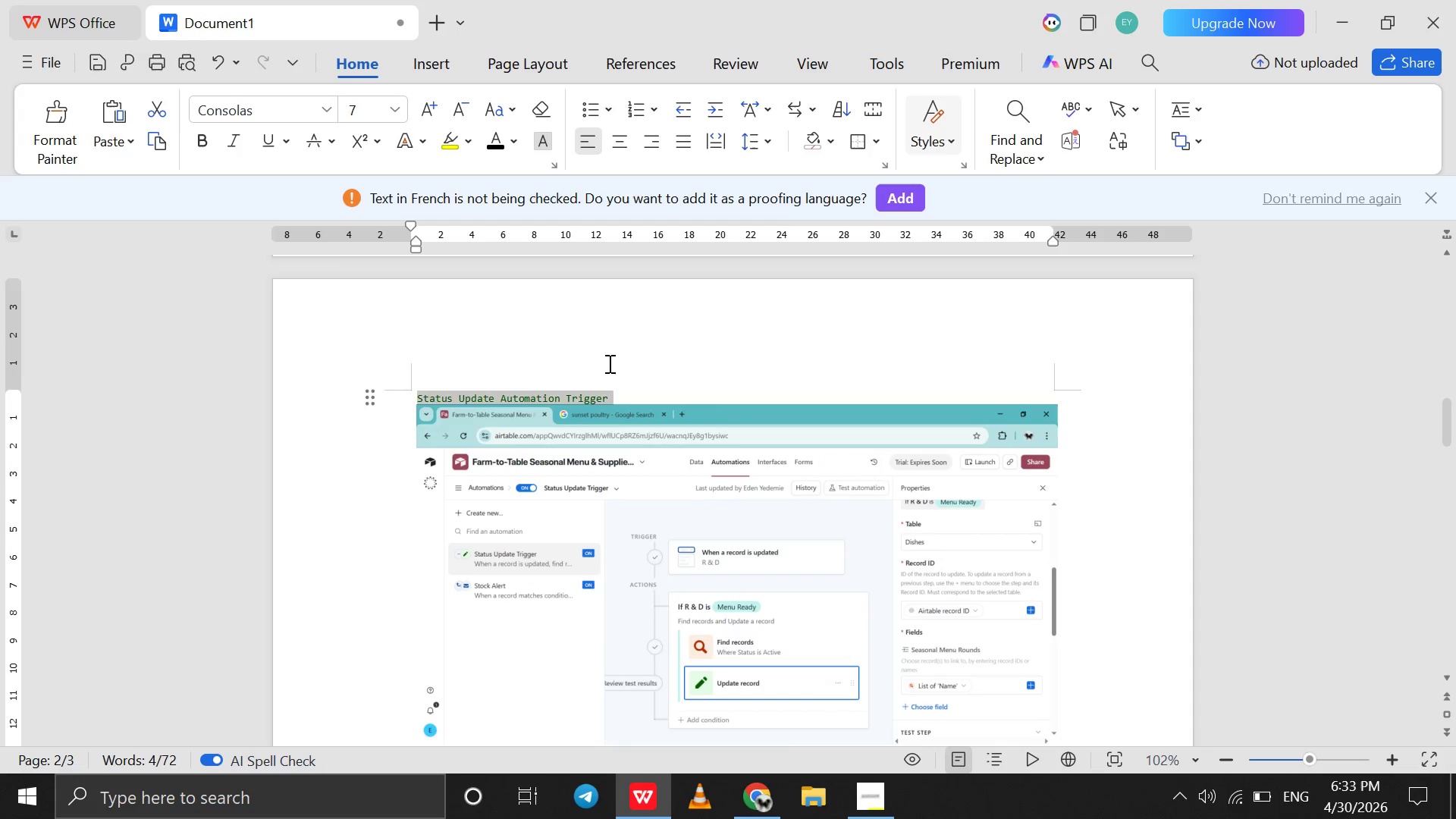 
scroll: coordinate [608, 363], scroll_direction: down, amount: 3.0
 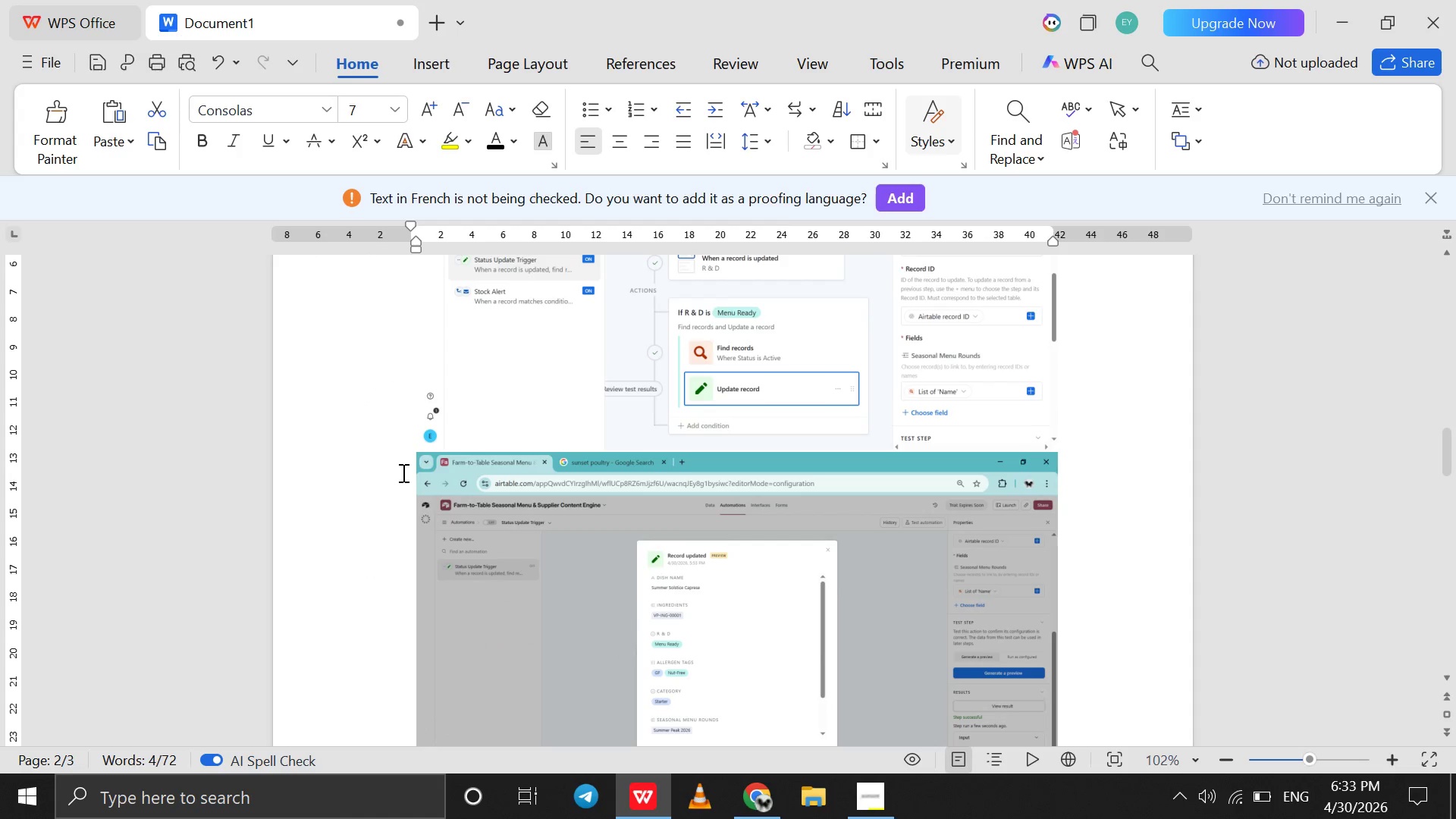 
left_click([402, 472])
 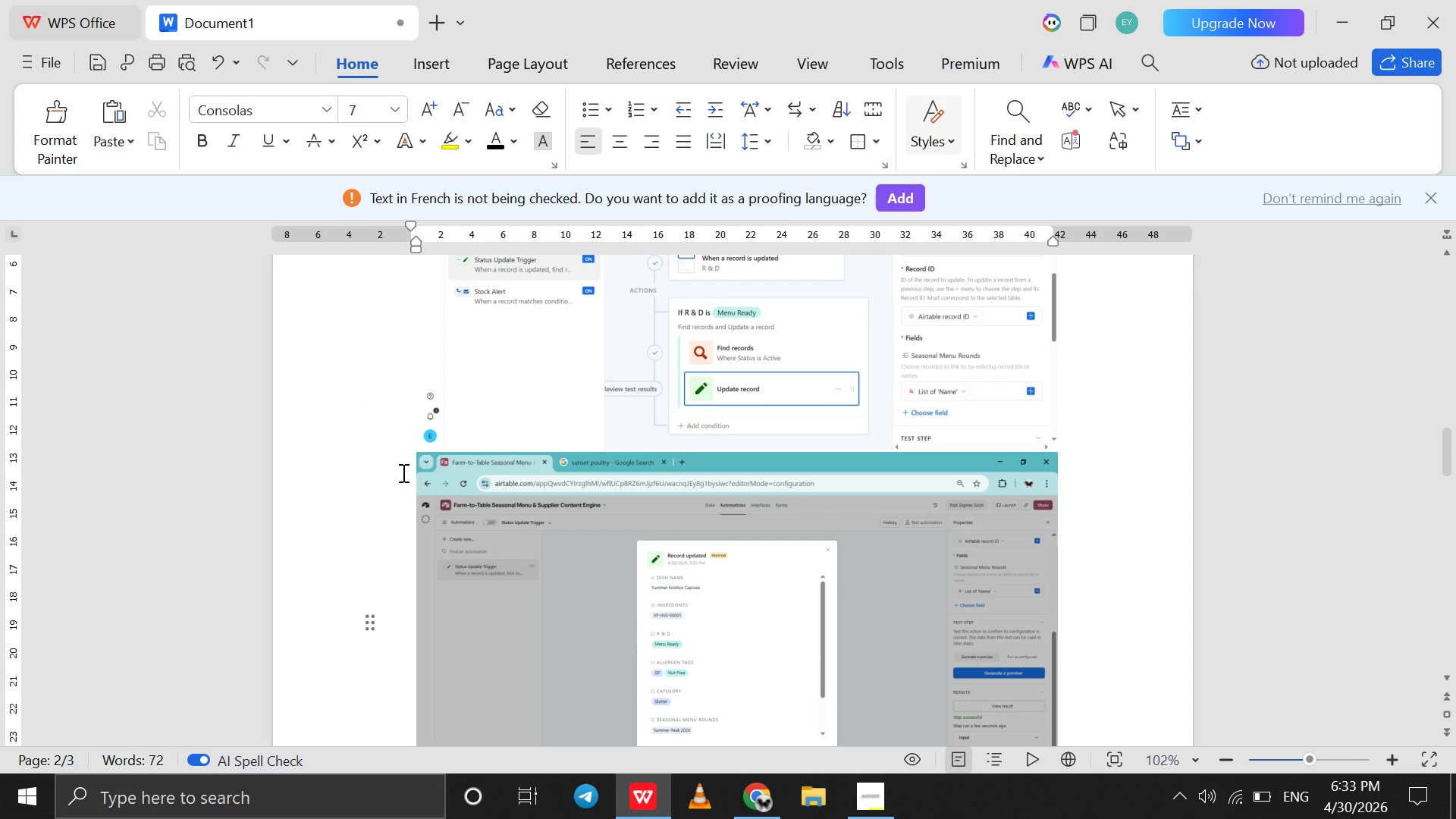 
key(Control+V)
 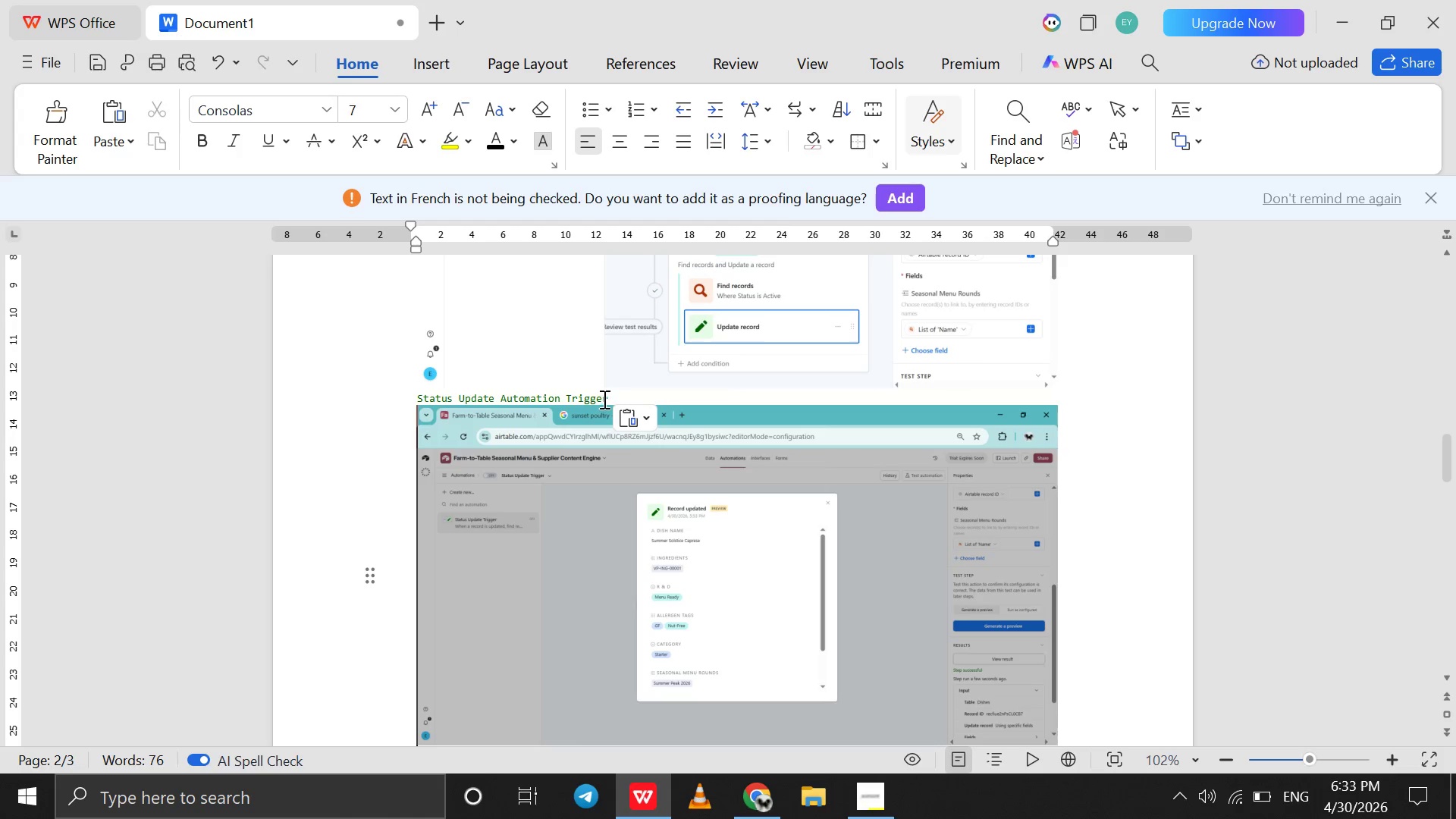 
left_click_drag(start_coordinate=[608, 398], to_coordinate=[567, 397])
 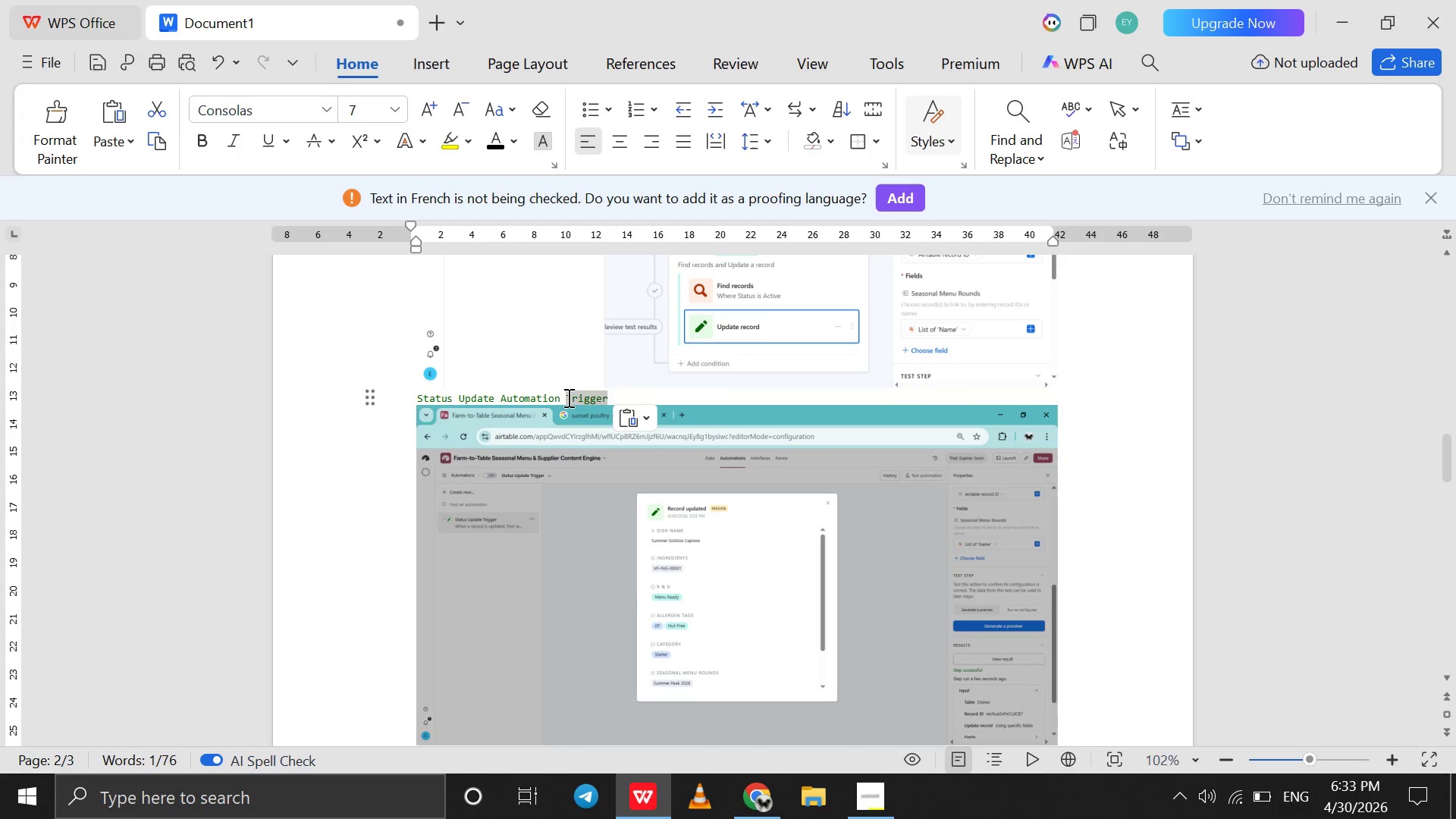 
type(Succesful Test Result)
 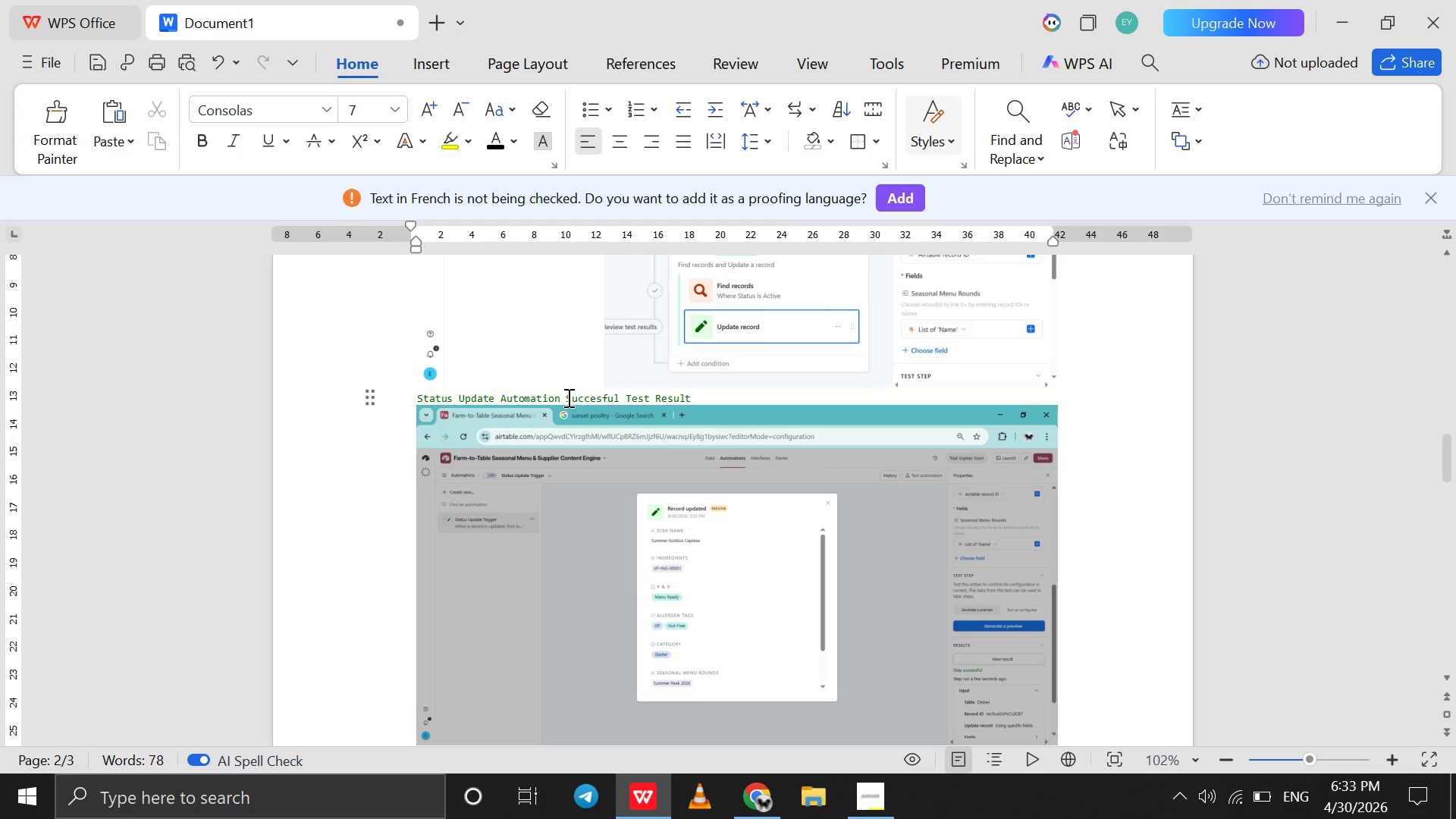 
scroll: coordinate [719, 462], scroll_direction: down, amount: 18.0
 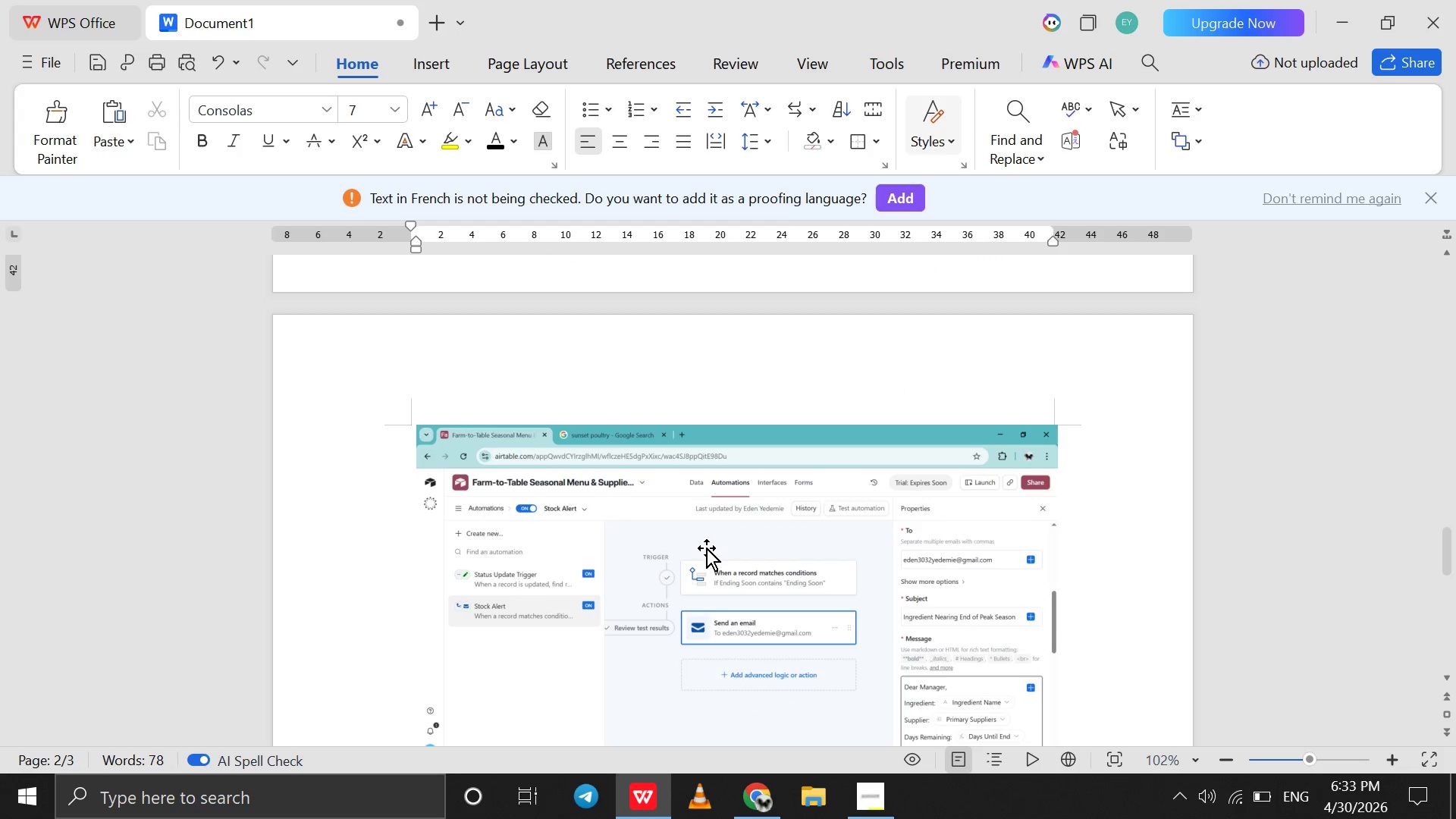 
left_click([706, 548])
 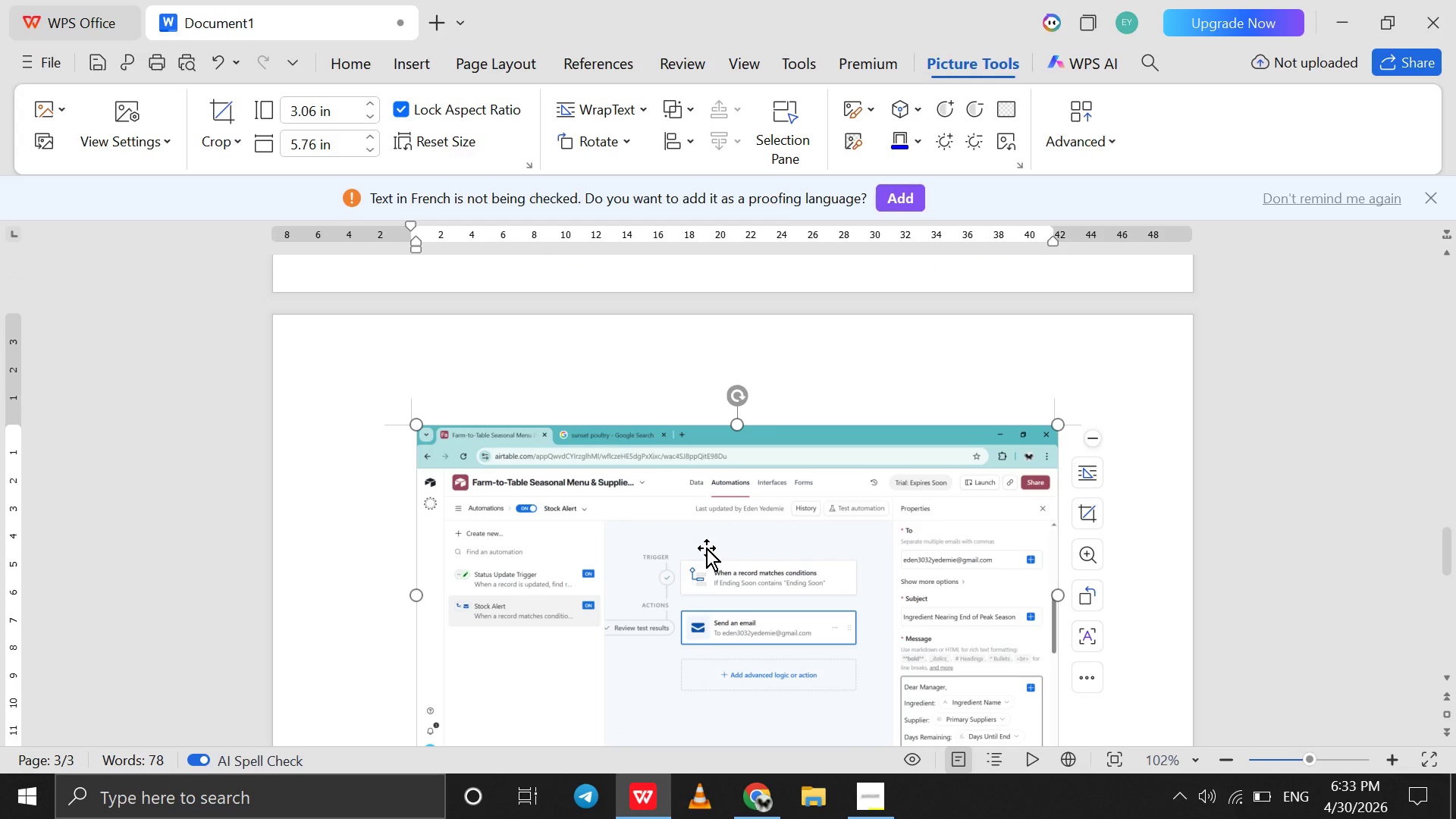 
key(Control+X)
 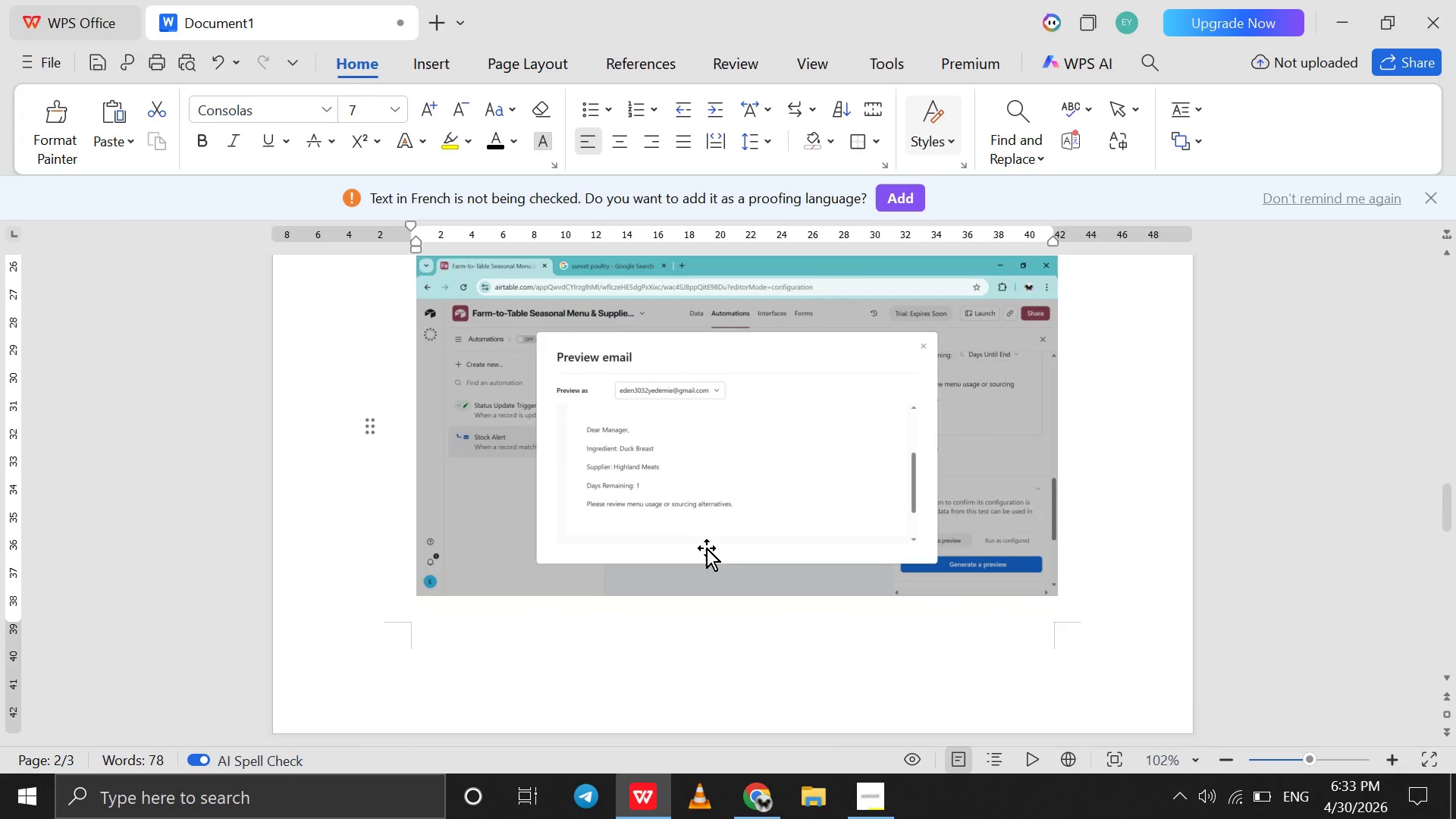 
scroll: coordinate [706, 548], scroll_direction: up, amount: 22.0
 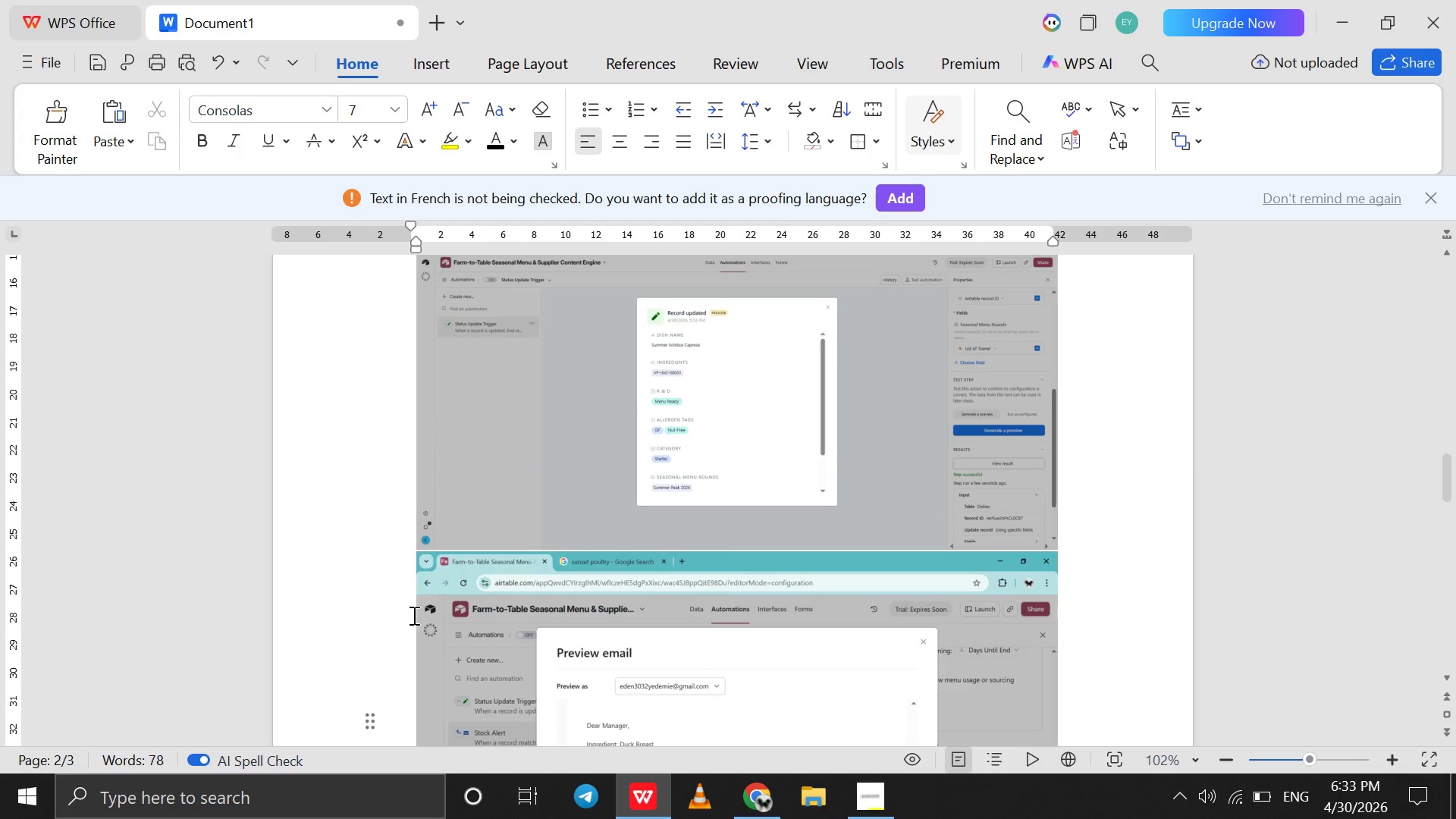 
left_click([413, 615])
 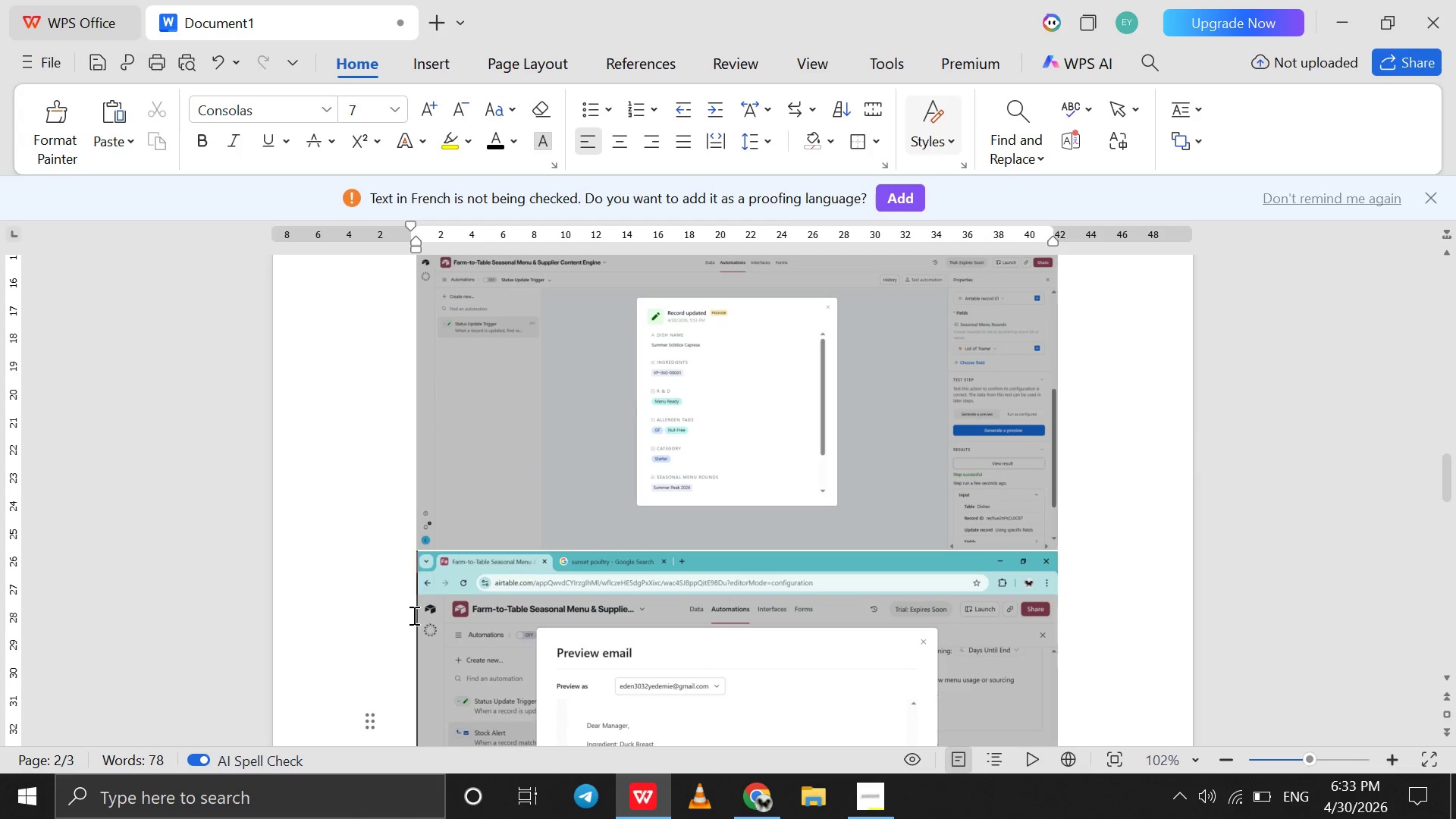 
key(Control+V)
 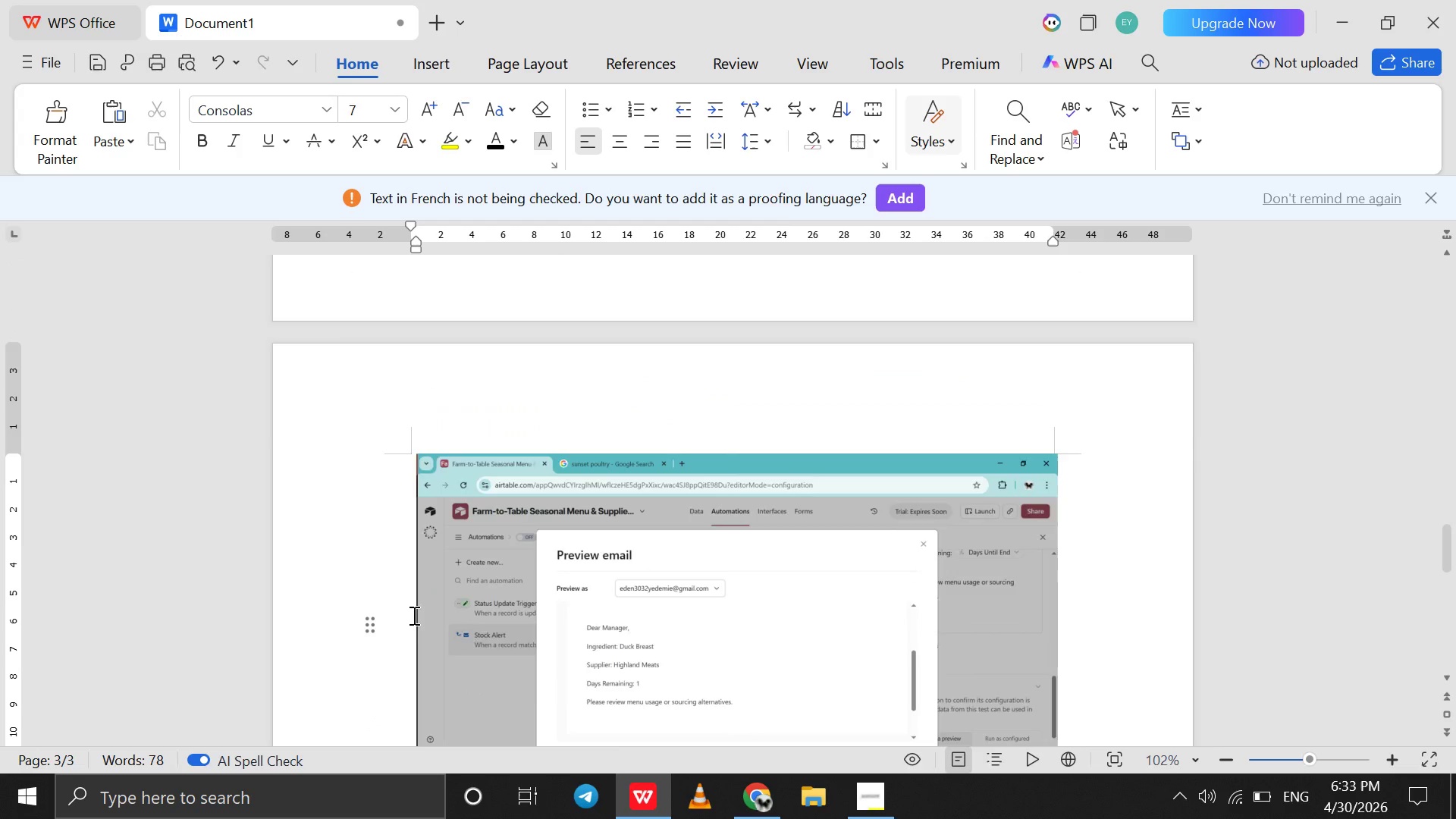 
scroll: coordinate [413, 615], scroll_direction: up, amount: 18.0
 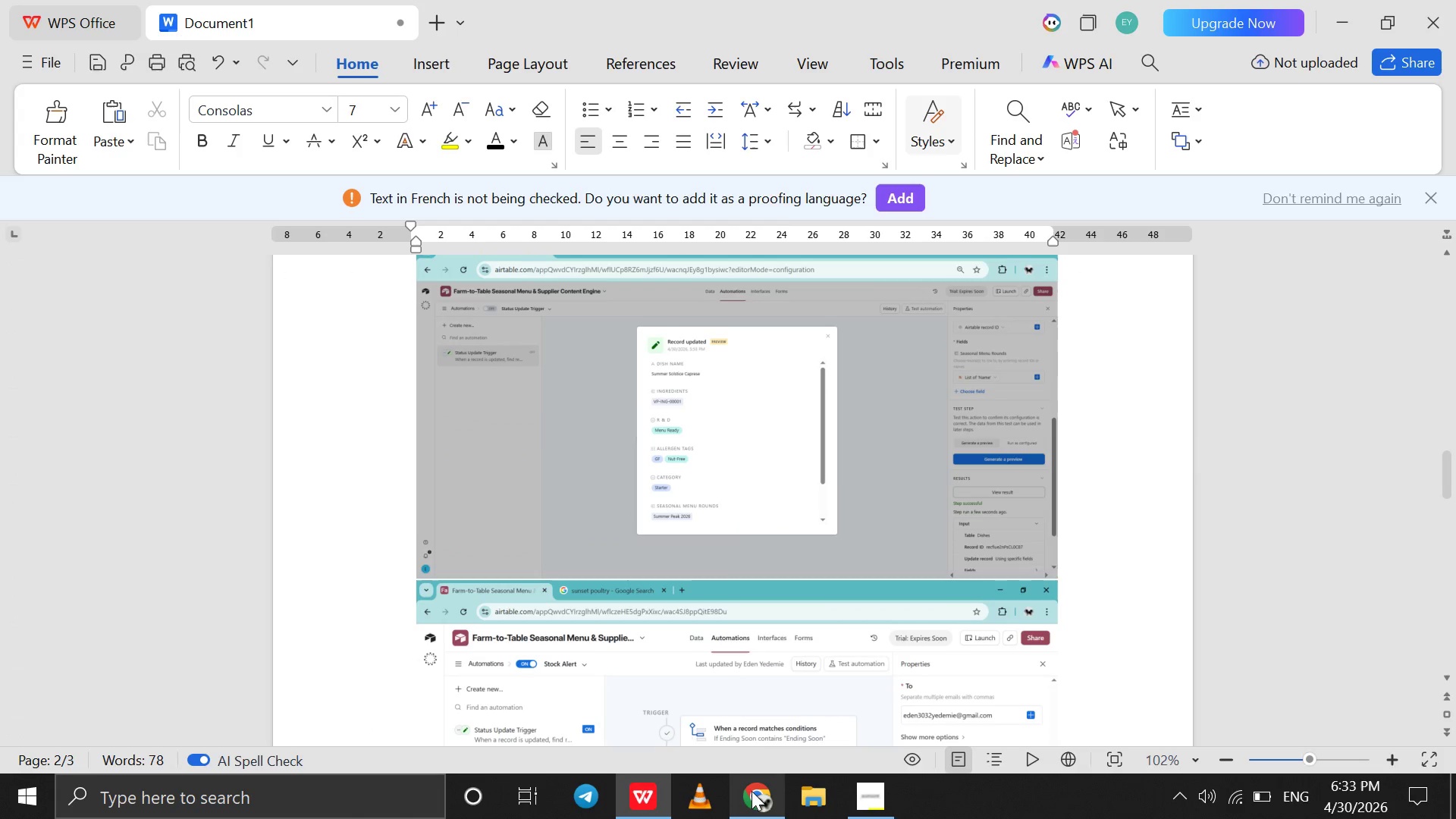 
left_click([752, 791])
 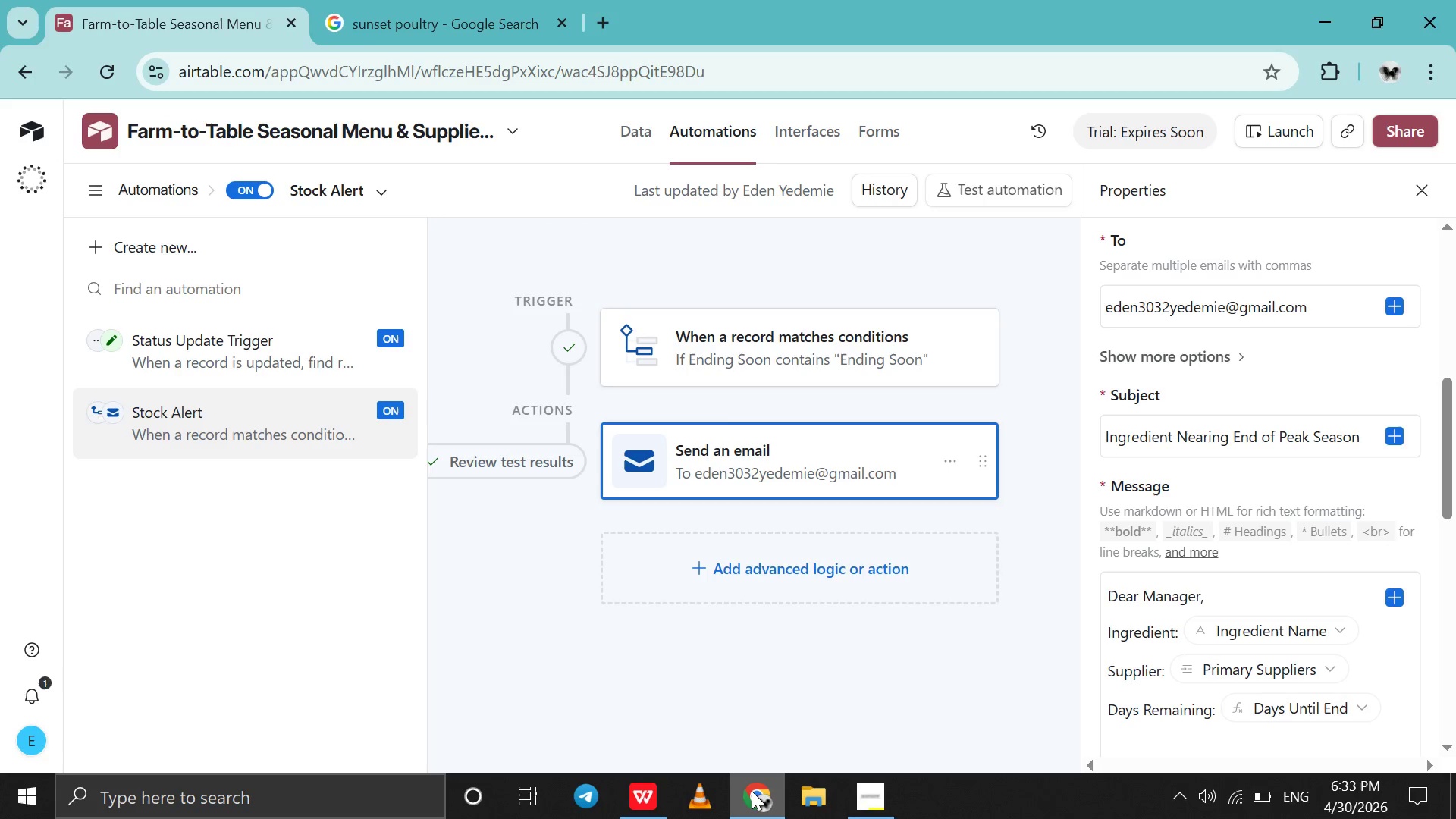 
left_click([752, 791])
 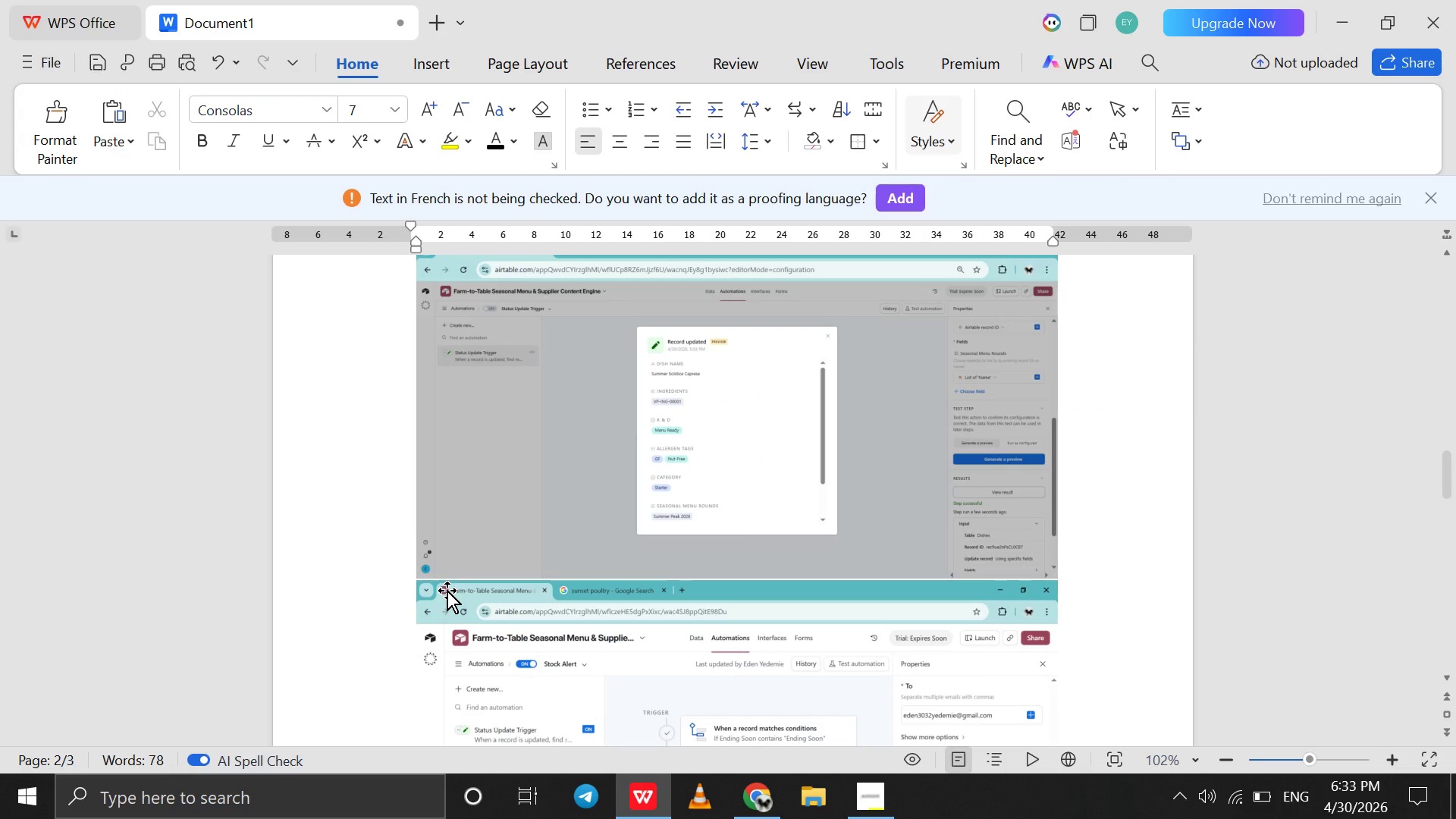 
scroll: coordinate [447, 590], scroll_direction: down, amount: 1.0
 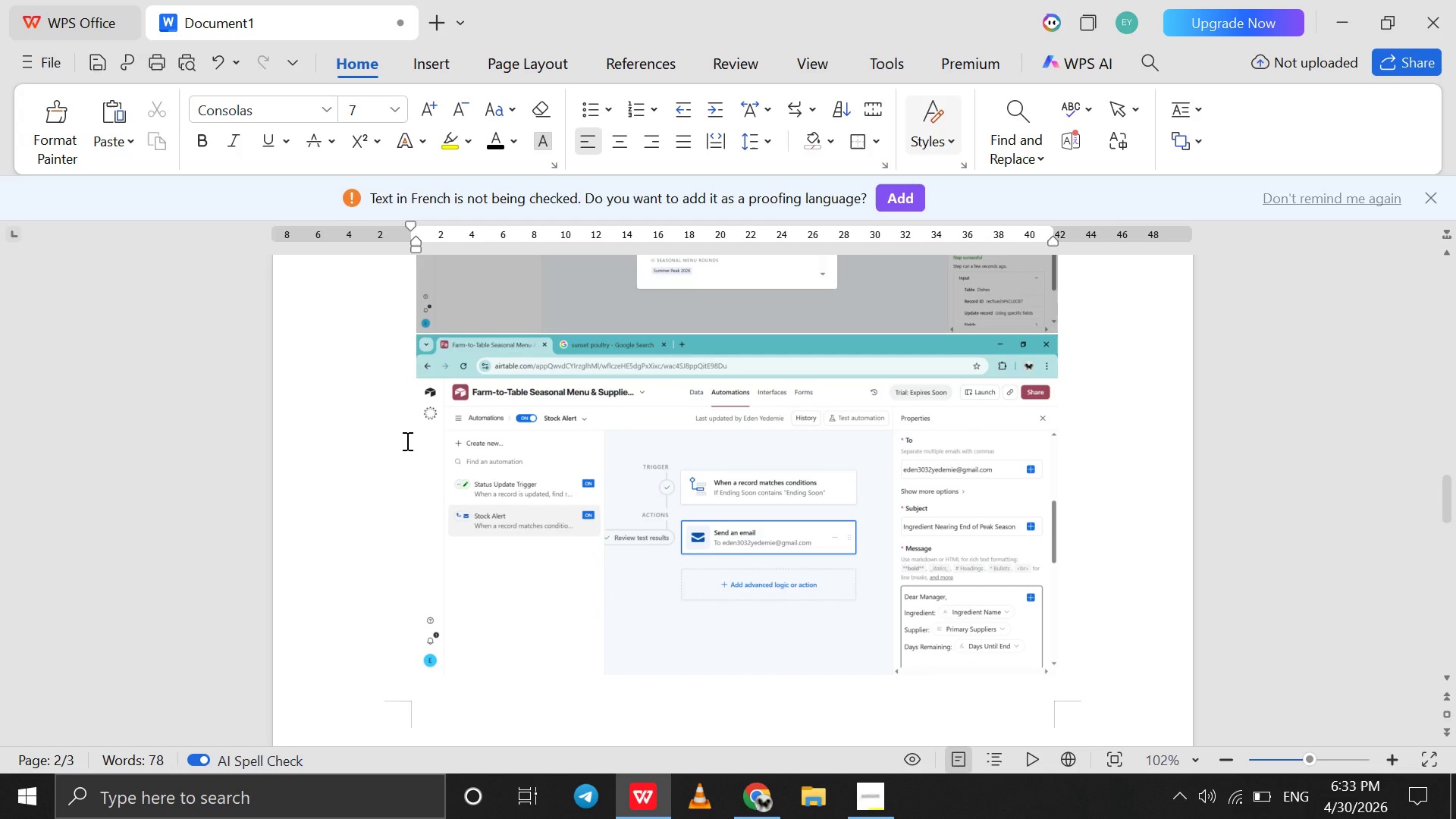 
left_click([406, 441])
 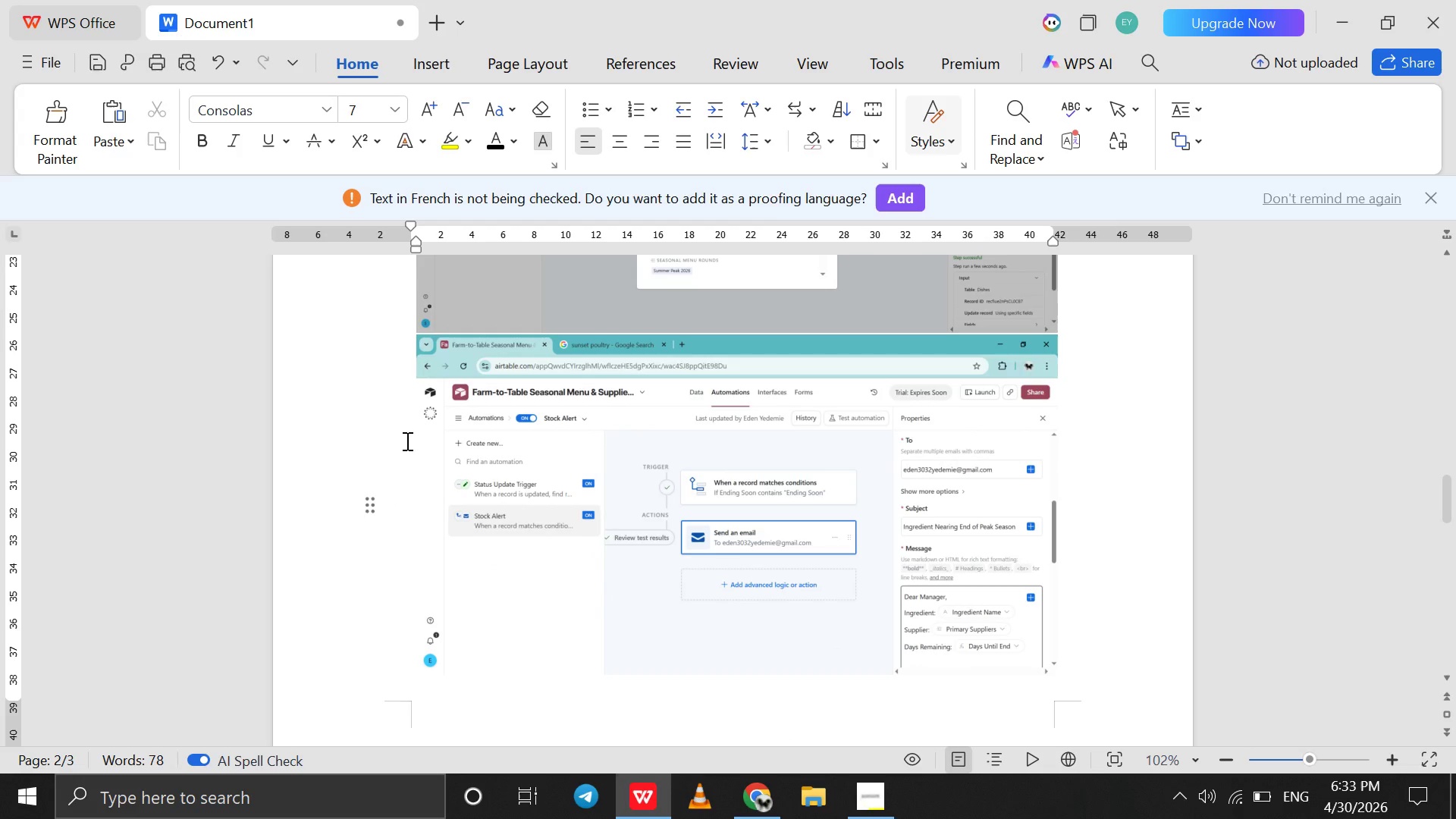 
type(Stock Alert aUTOMATION tRIGGER )
 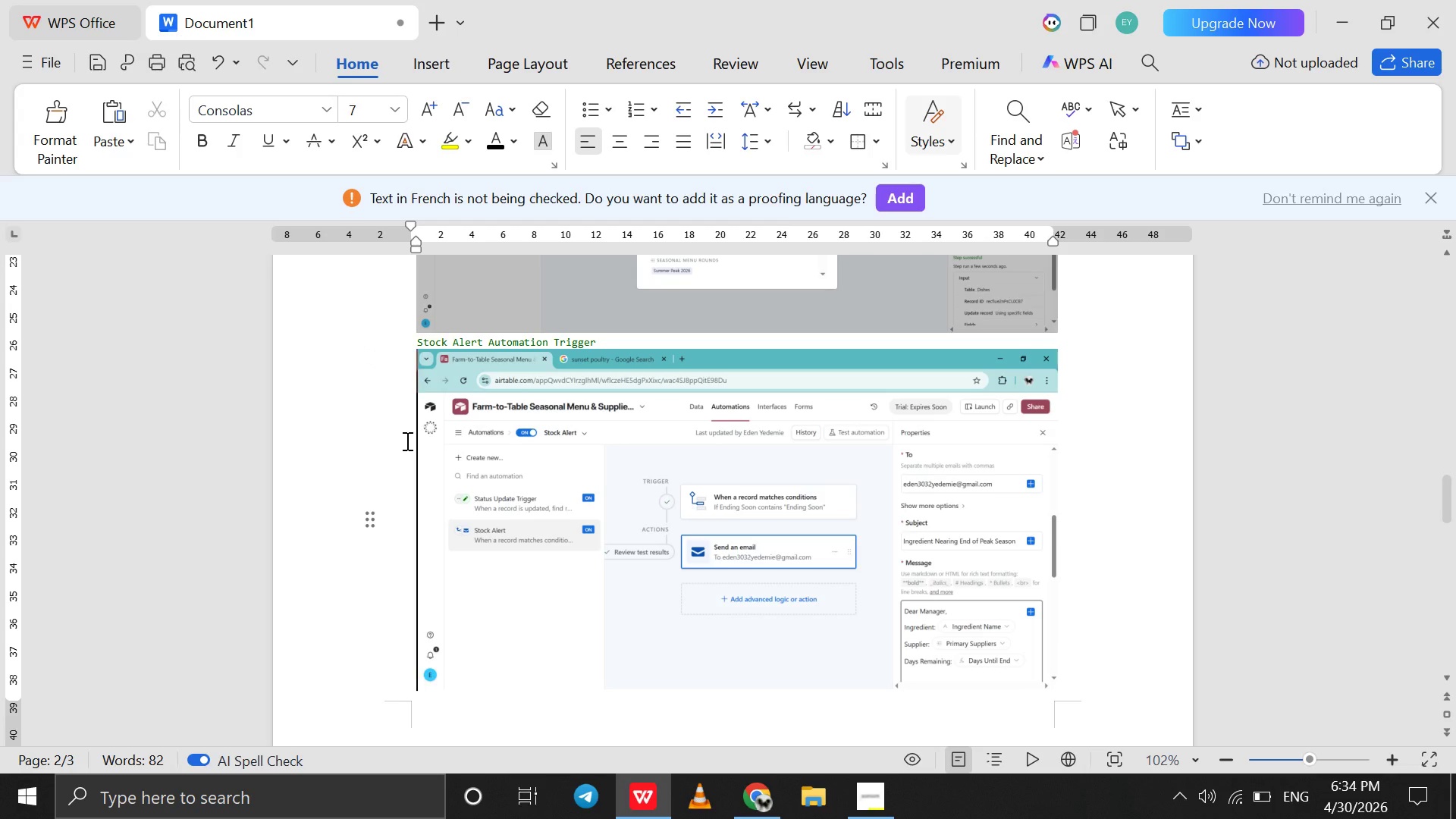 
hold_key(key=CapsLock, duration=0.42)
 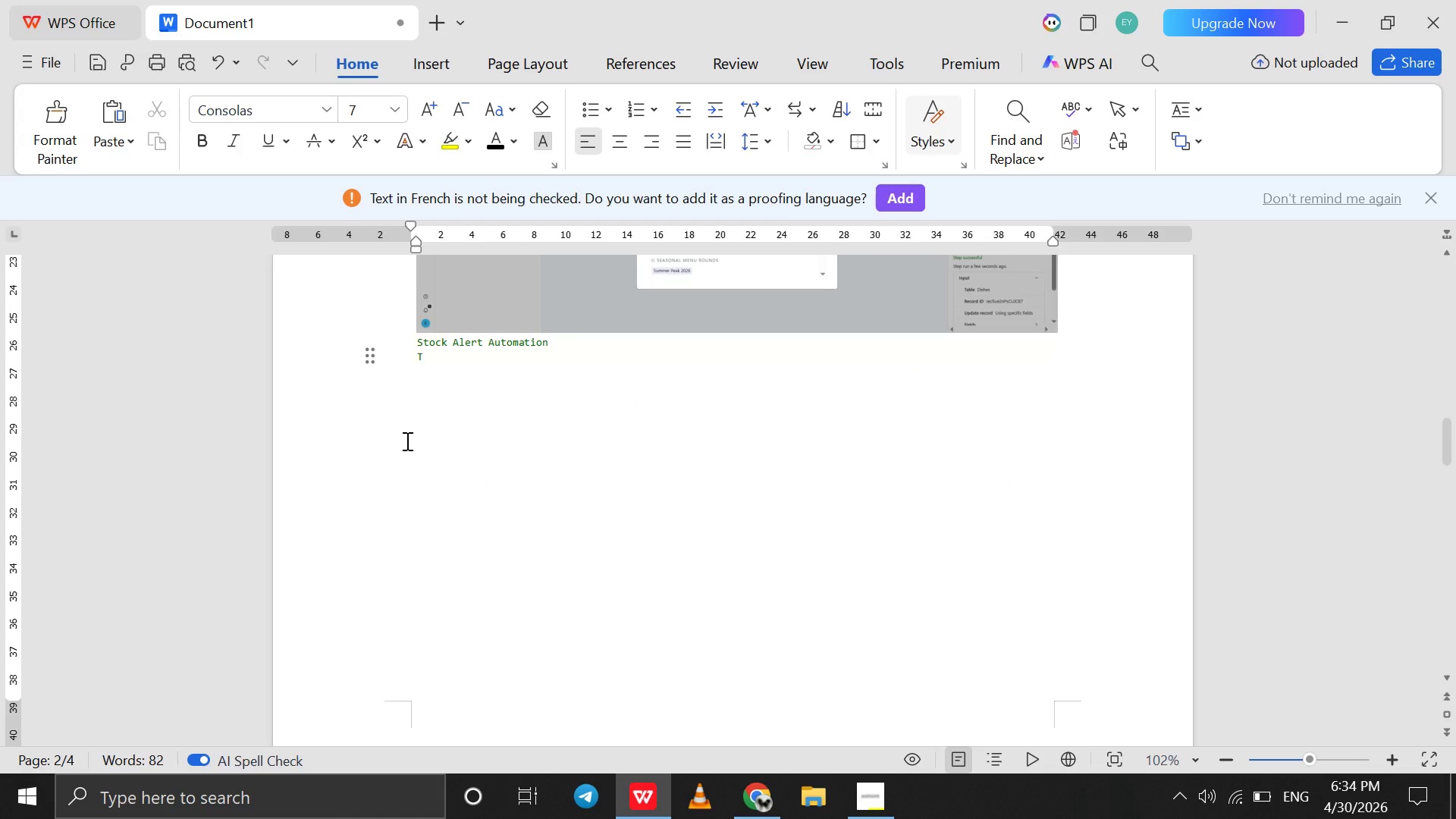 
left_click_drag(start_coordinate=[413, 343], to_coordinate=[604, 347])
 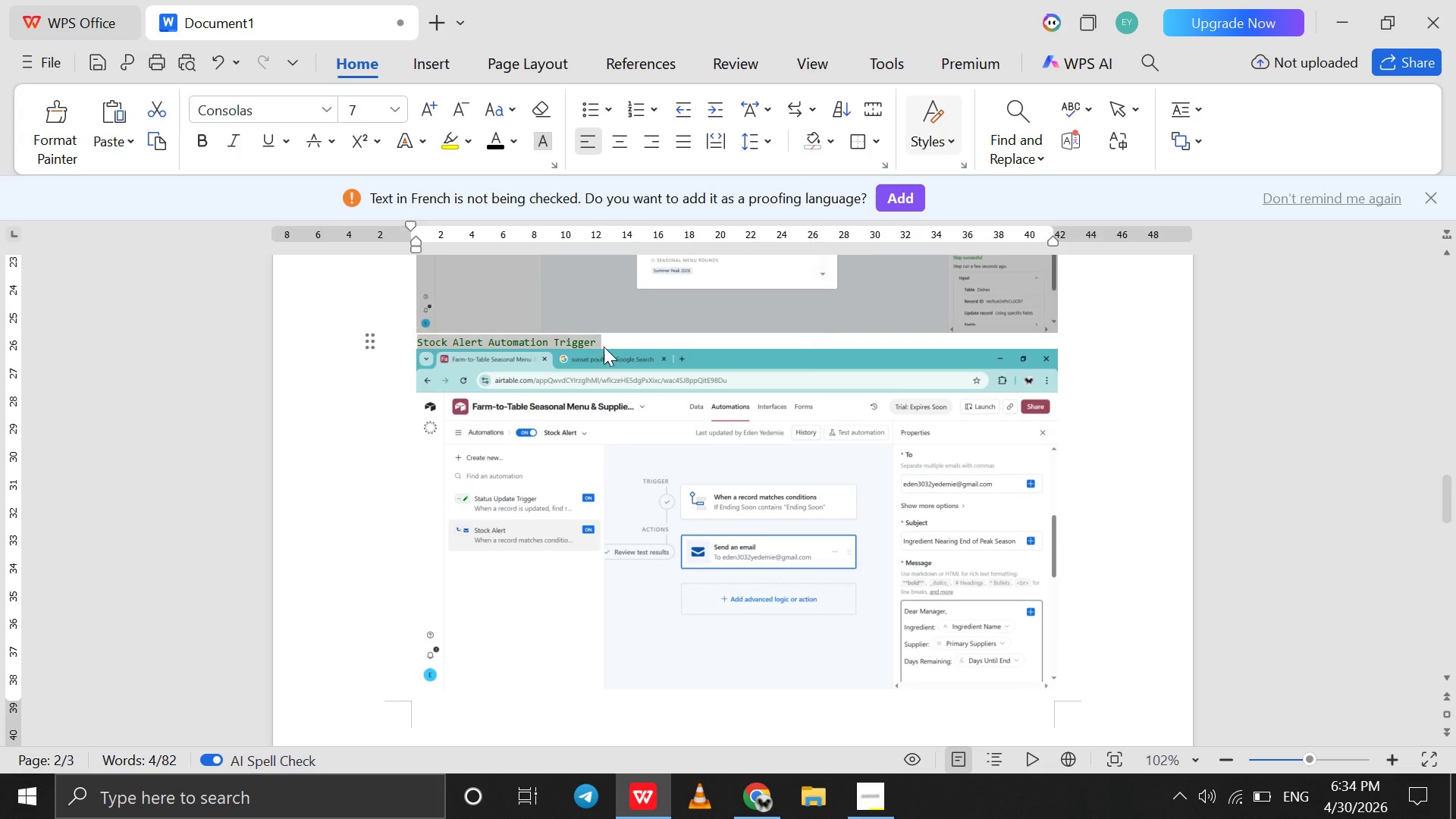 
key(Control+C)
 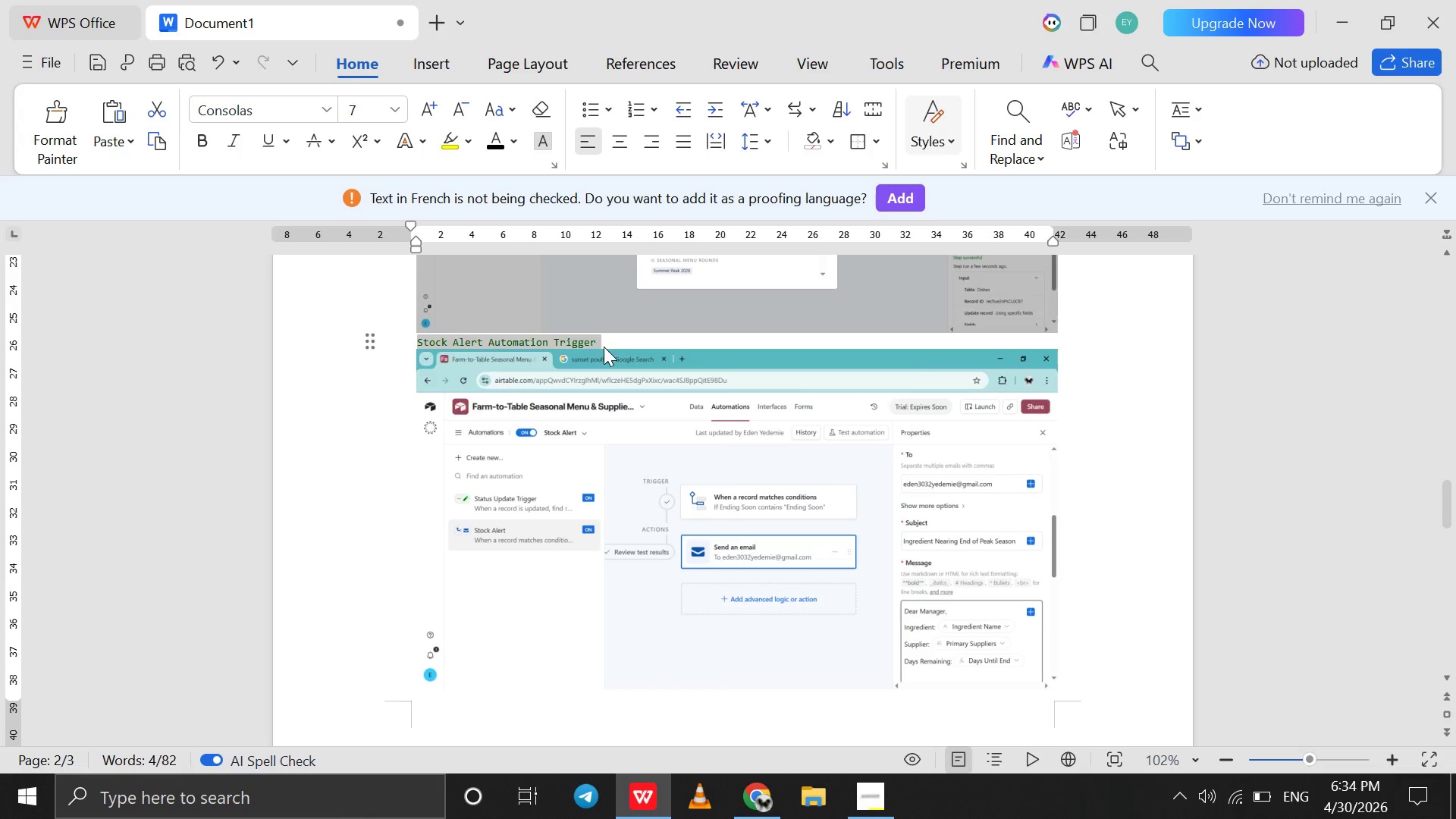 
scroll: coordinate [604, 347], scroll_direction: down, amount: 9.0
 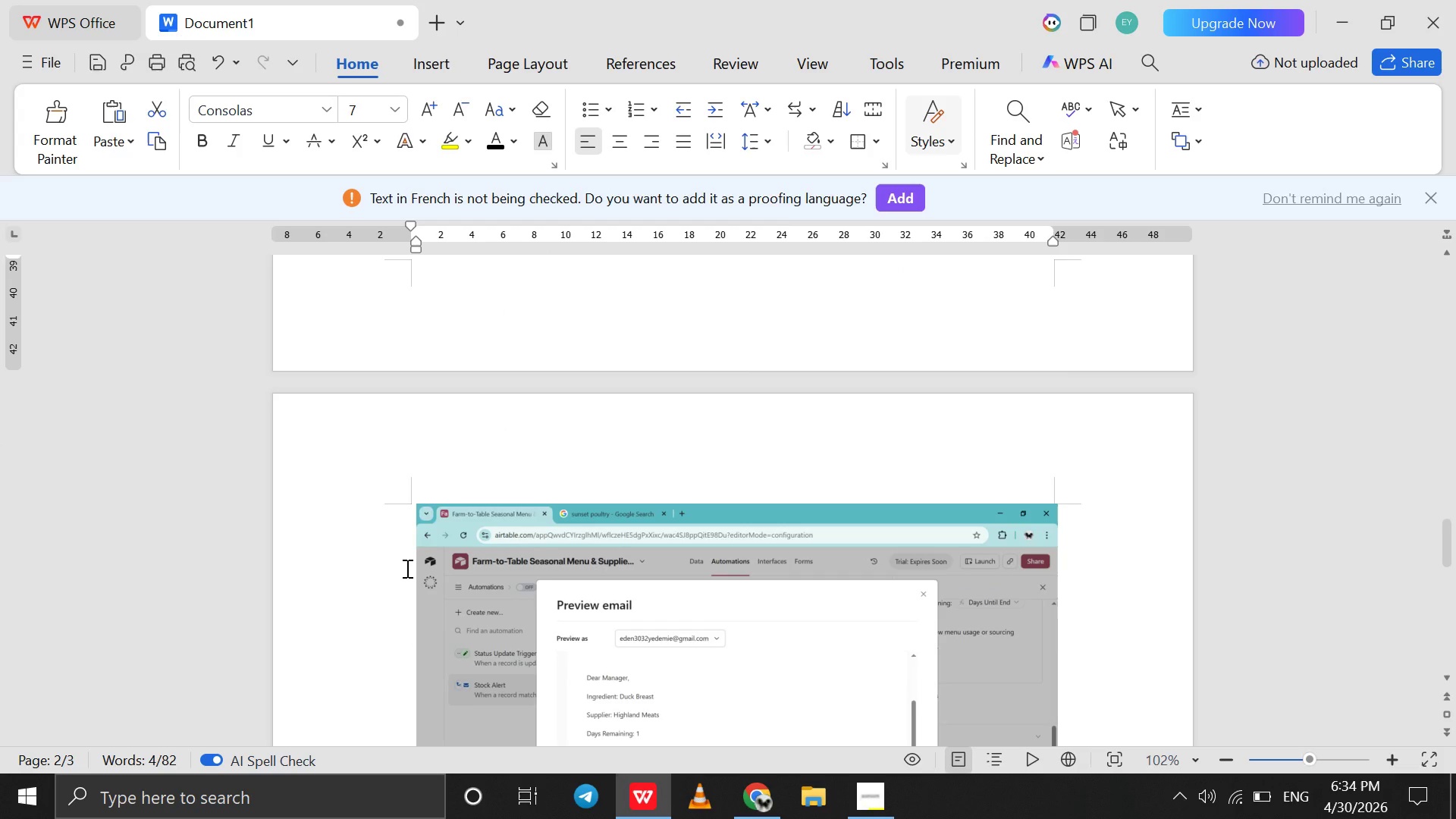 
left_click([406, 568])
 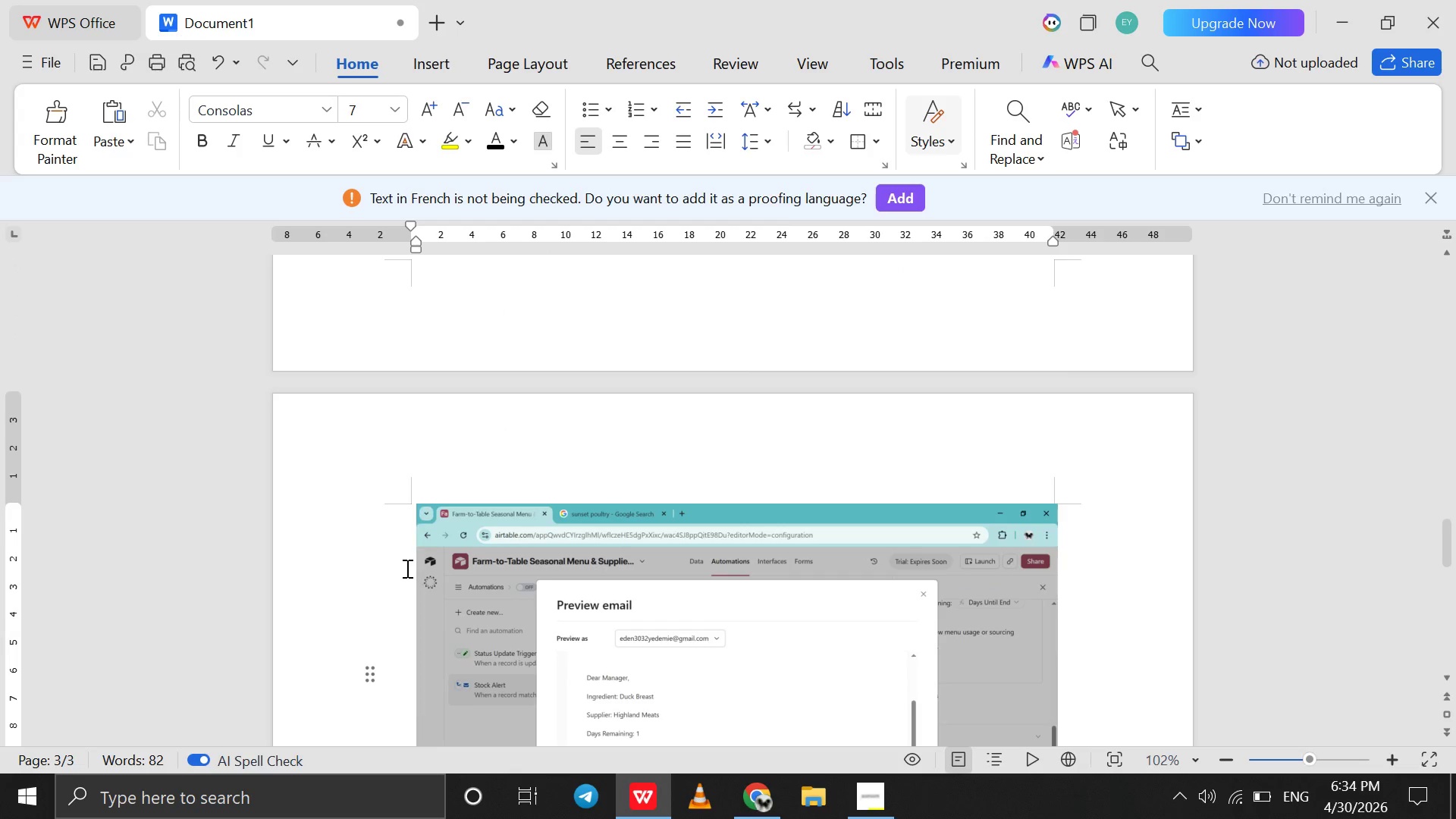 
key(Control+V)
 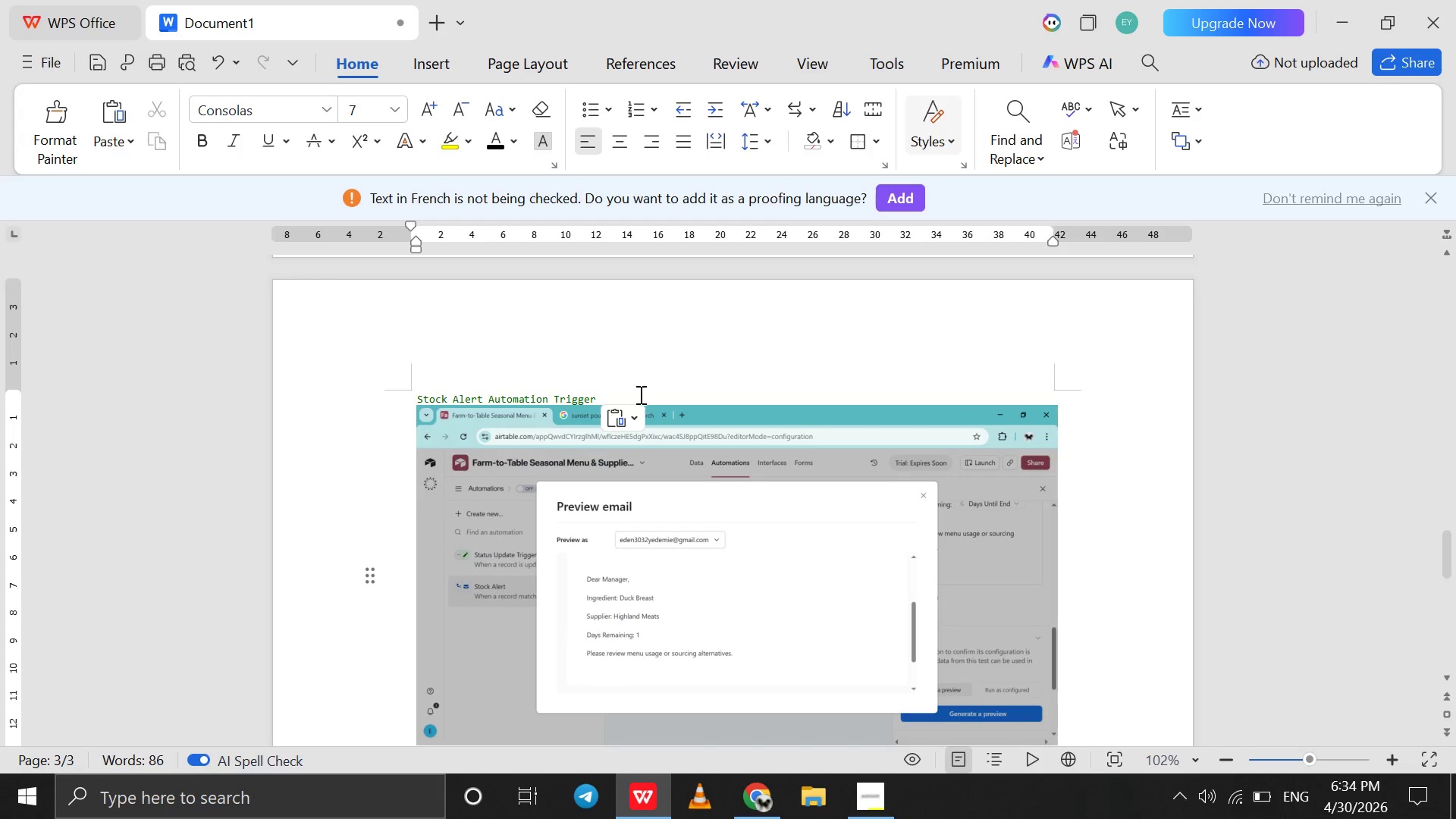 
left_click([638, 394])
 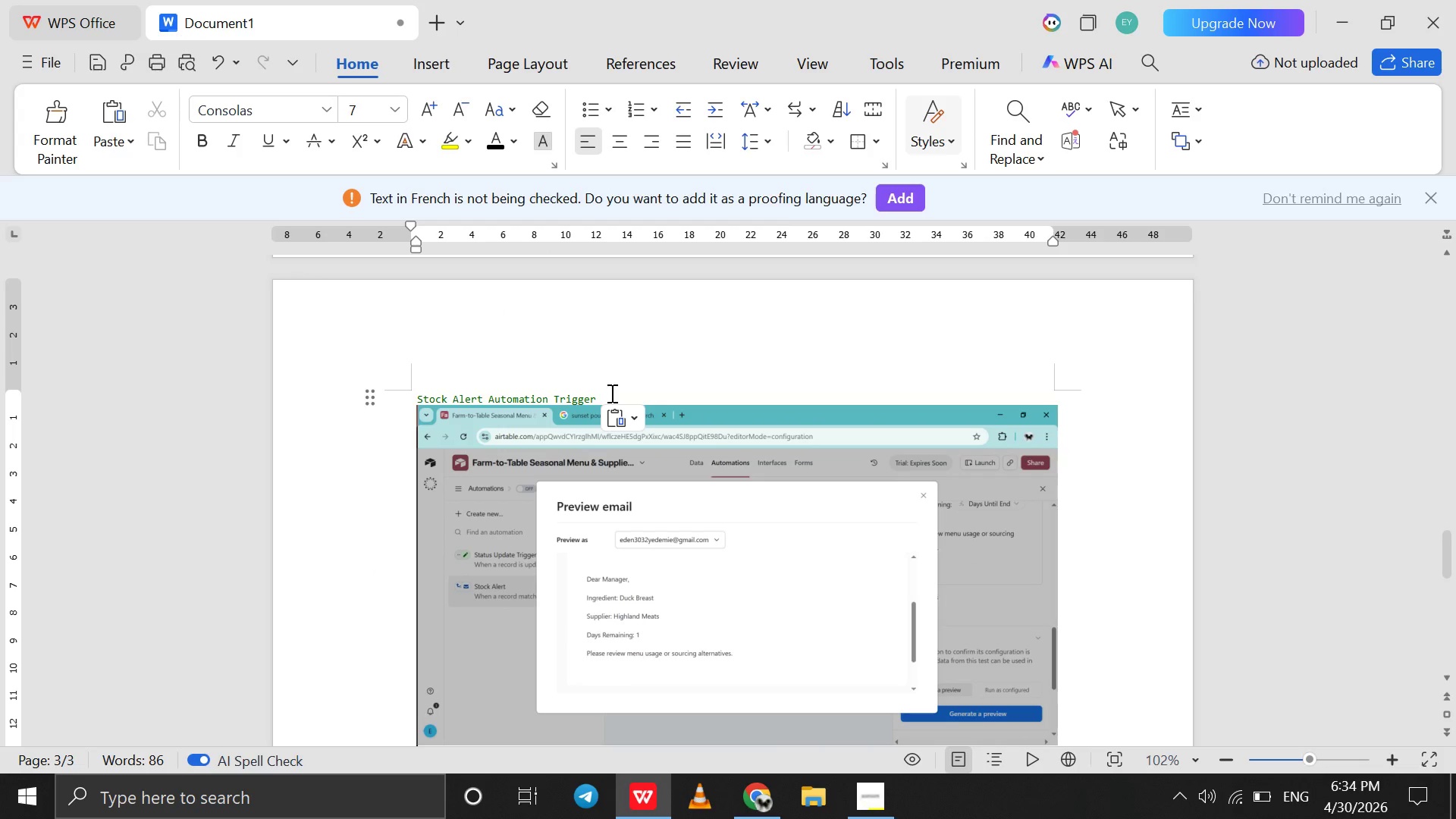 
left_click([610, 393])
 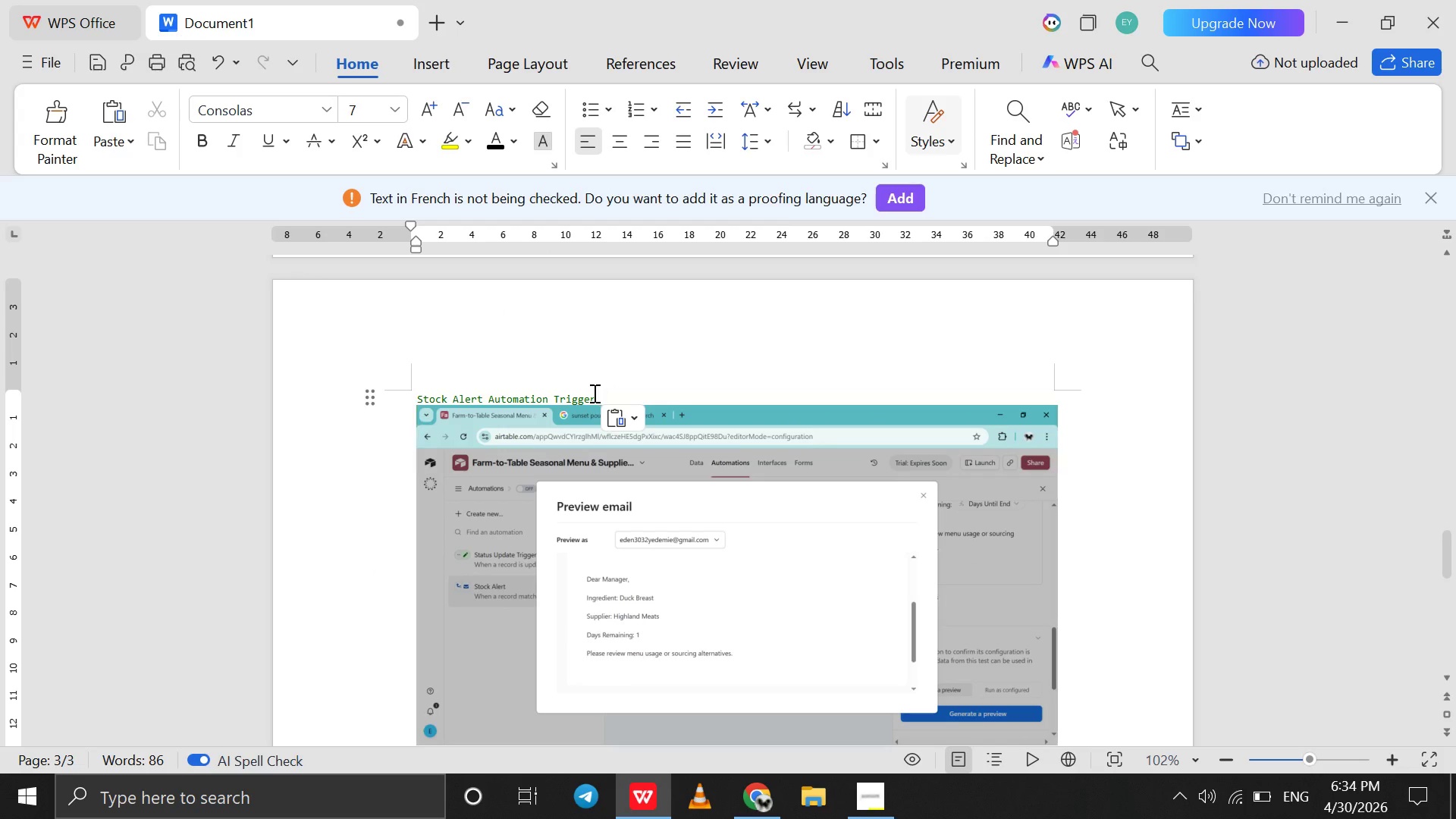 
left_click([593, 393])
 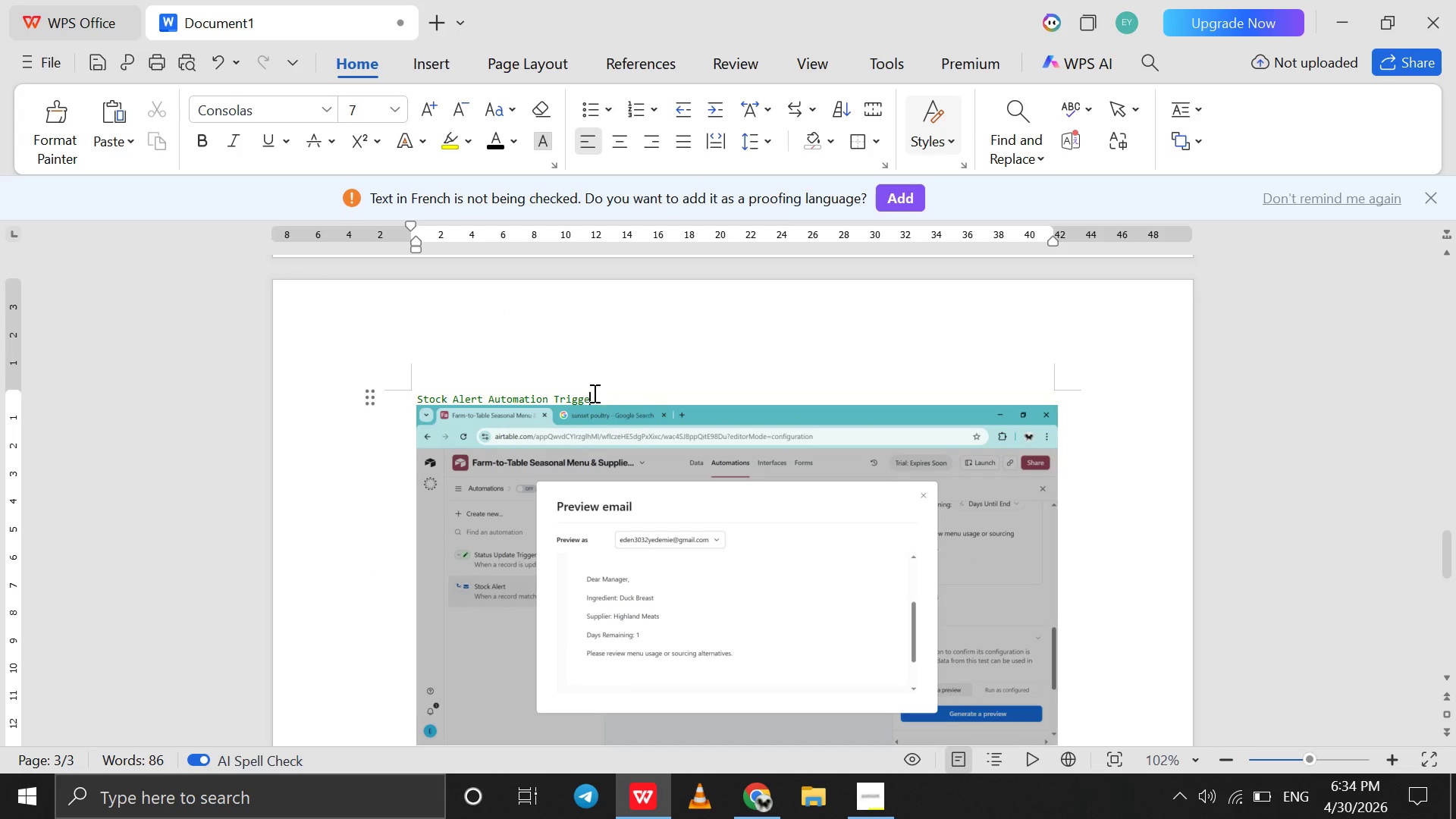 
key(Backspace)
key(Backspace)
key(Backspace)
key(Backspace)
key(Backspace)
key(Backspace)
key(Backspace)
type(Succesful Test History )
 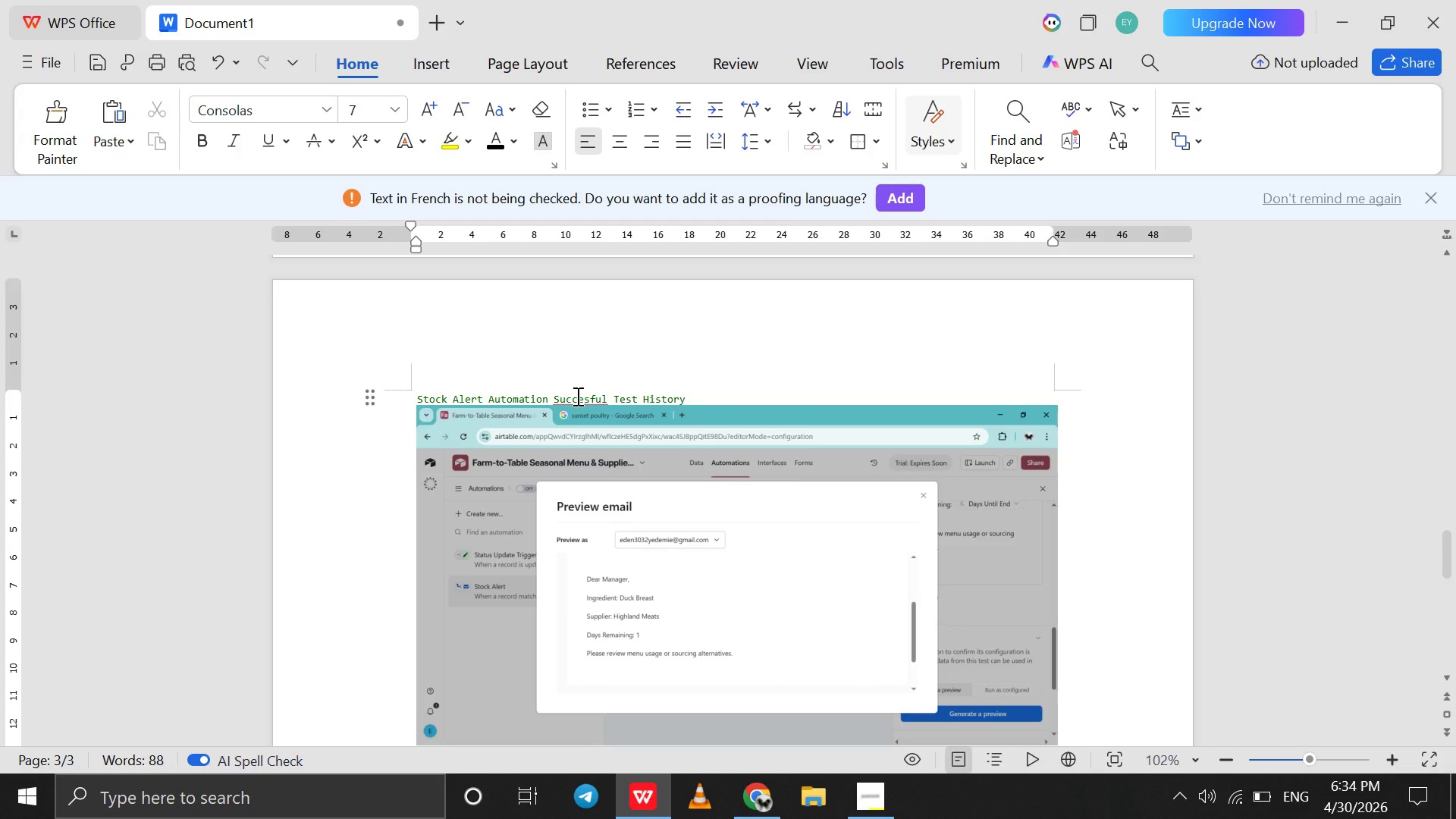 
right_click([576, 396])
 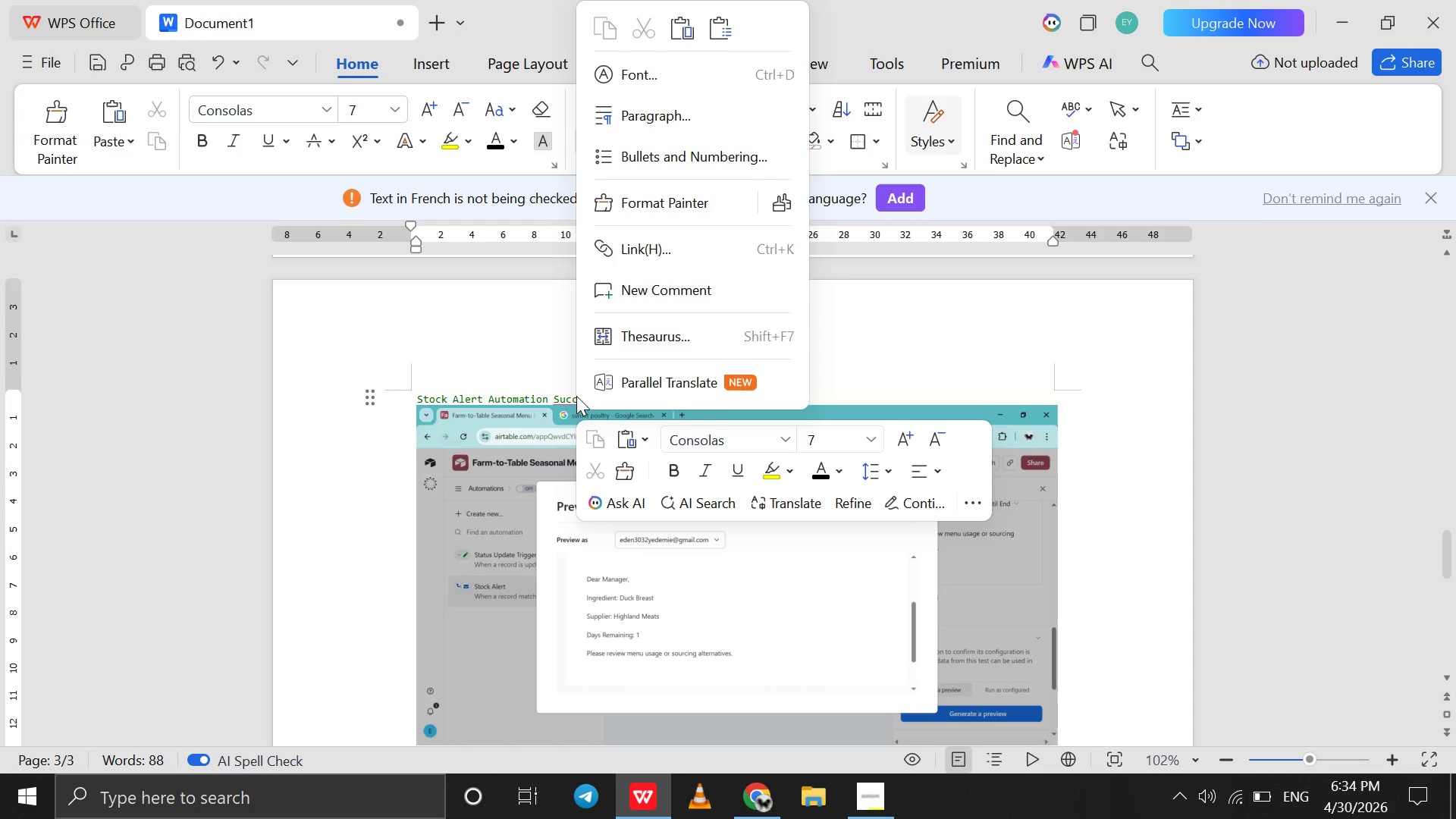 
left_click([576, 396])
 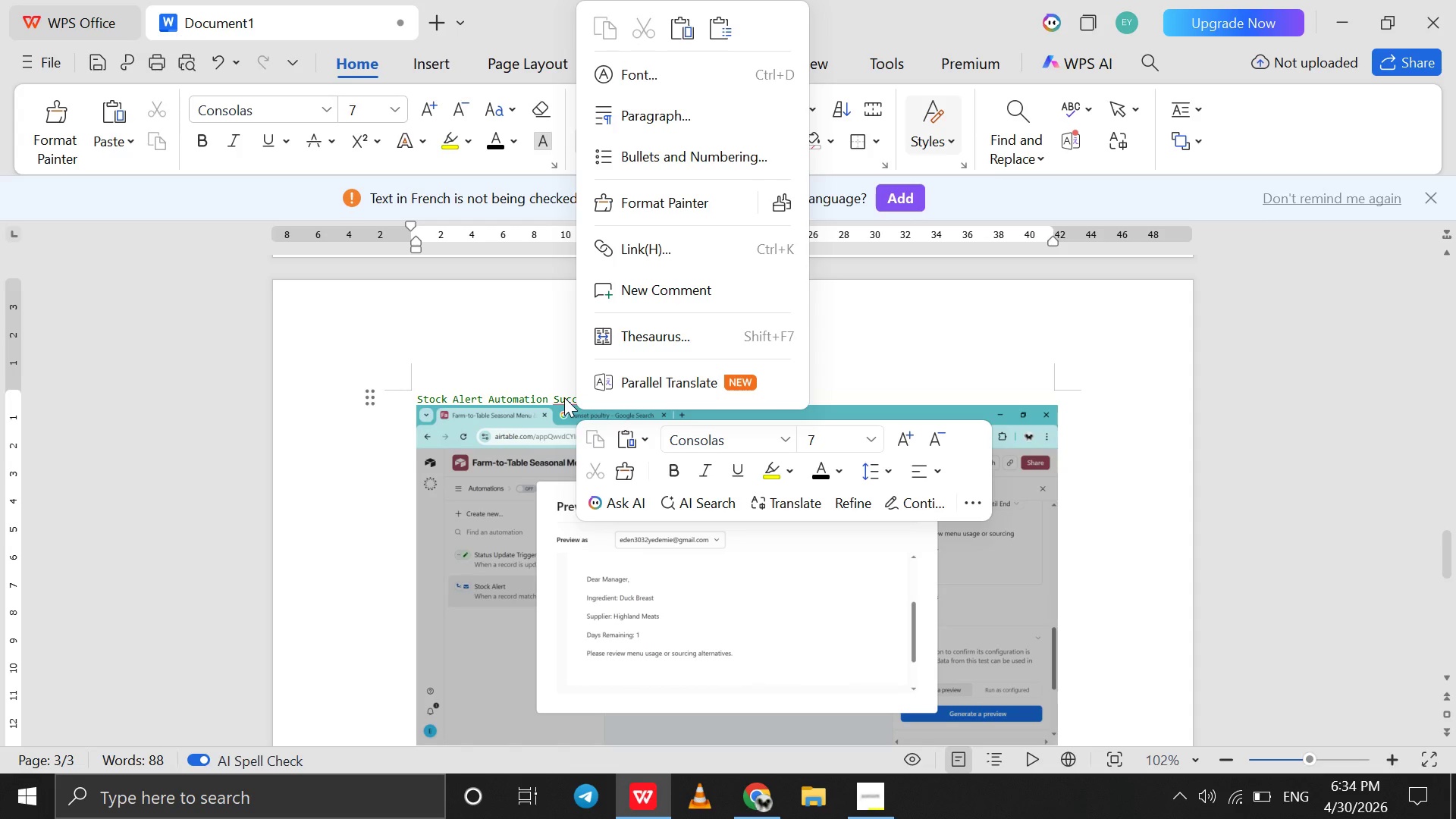 
left_click([564, 397])
 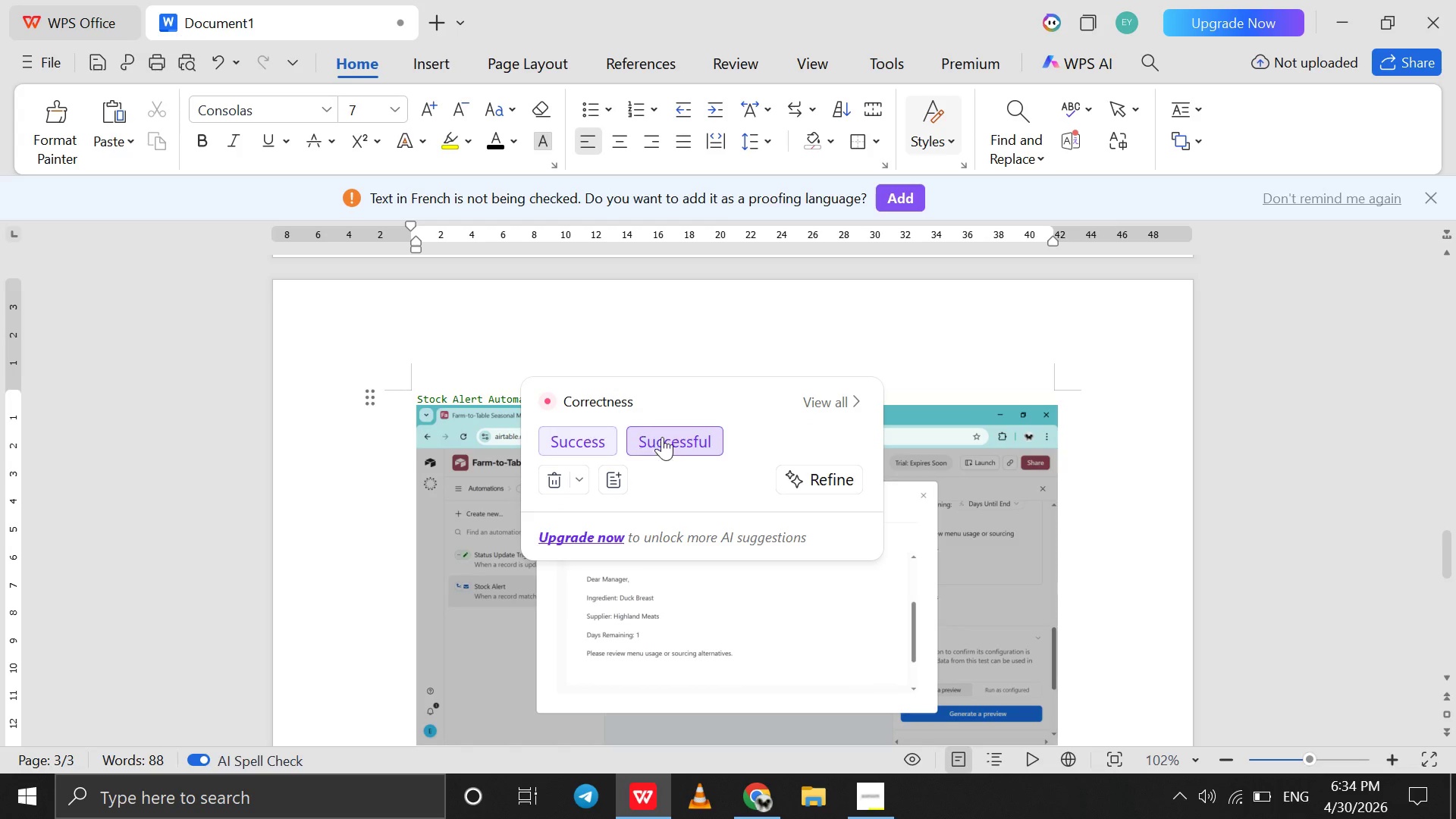 
left_click([672, 437])
 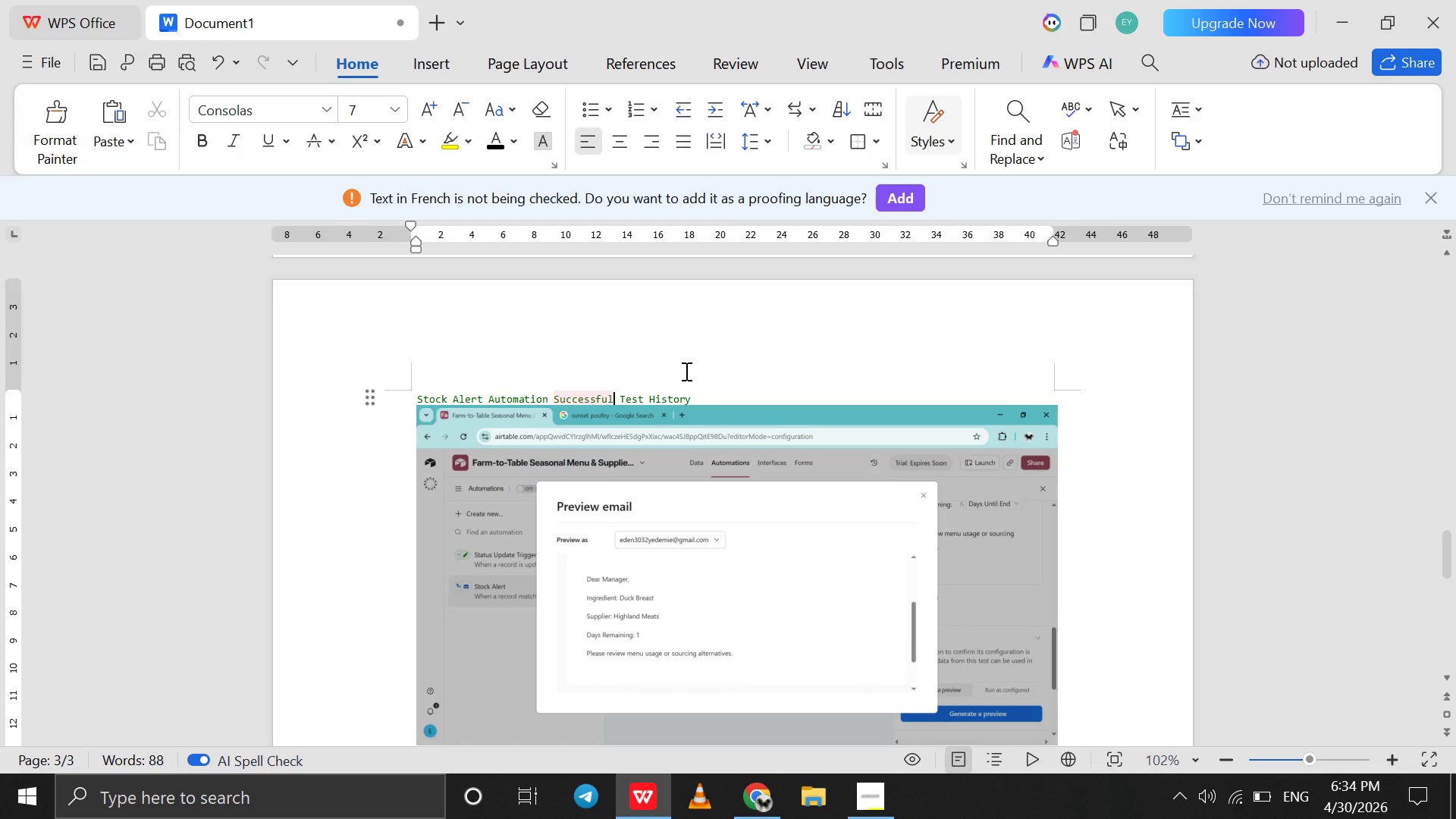 
left_click([685, 371])
 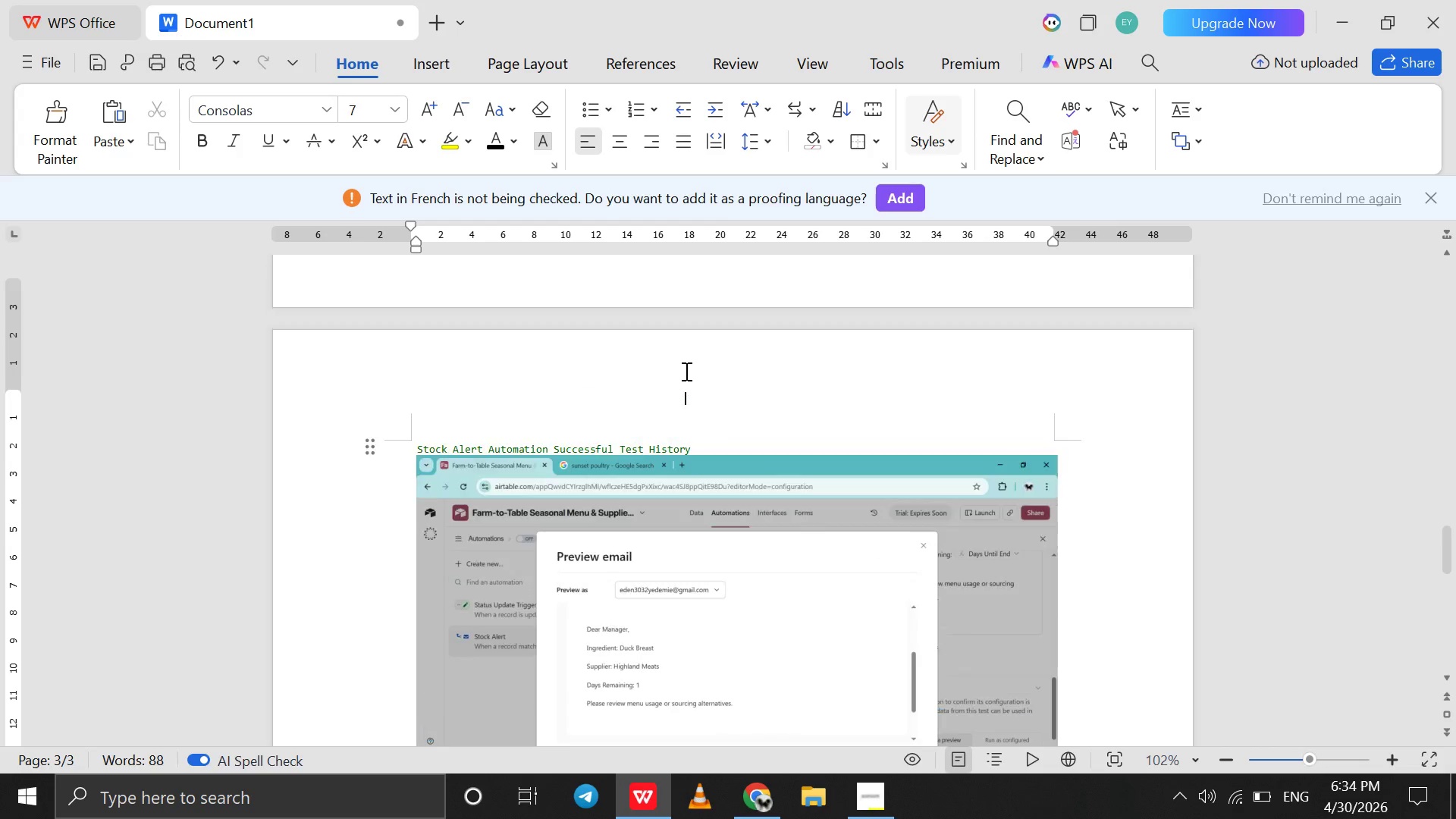 
scroll: coordinate [685, 371], scroll_direction: up, amount: 46.0
 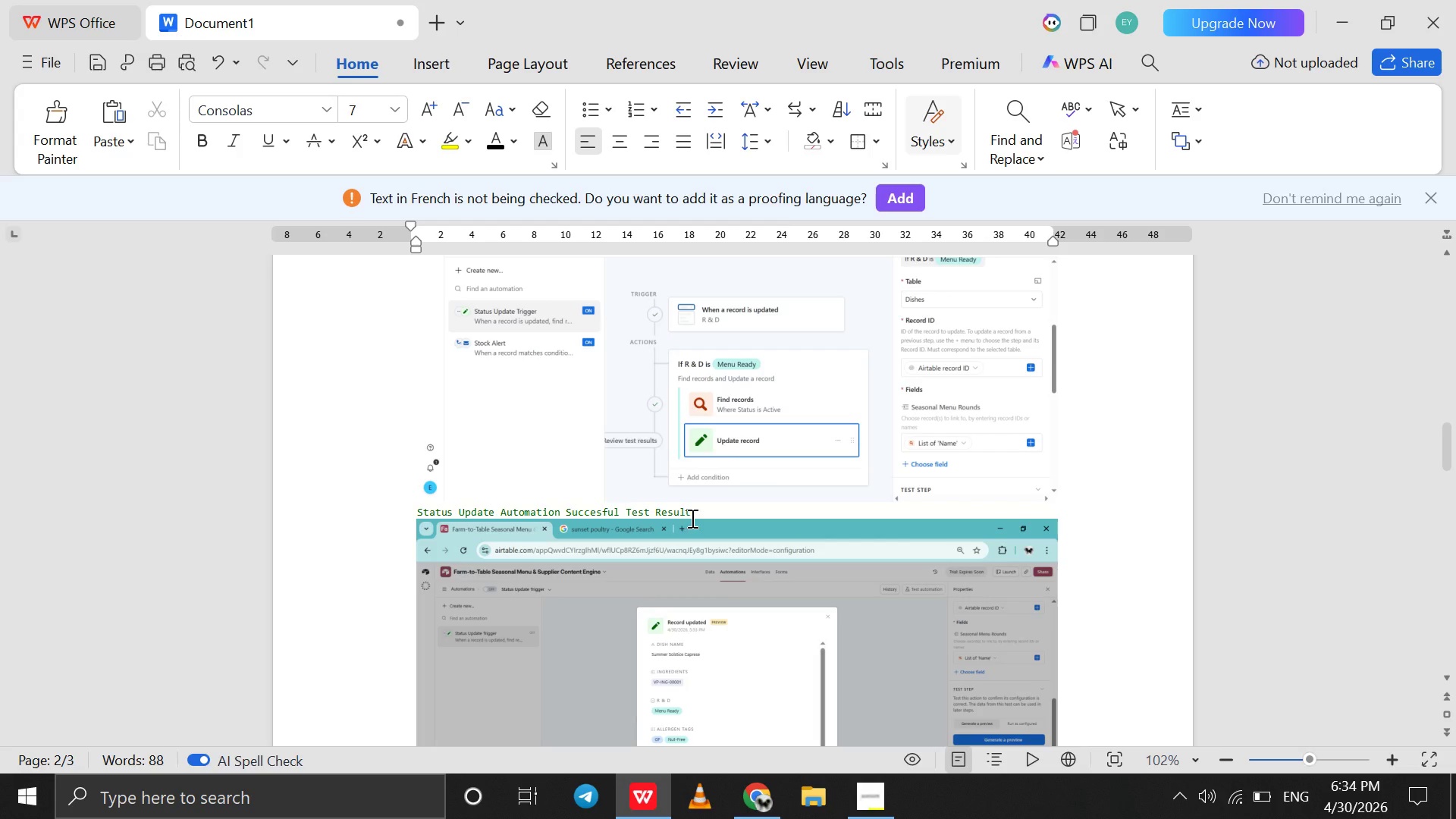 
left_click([702, 514])
 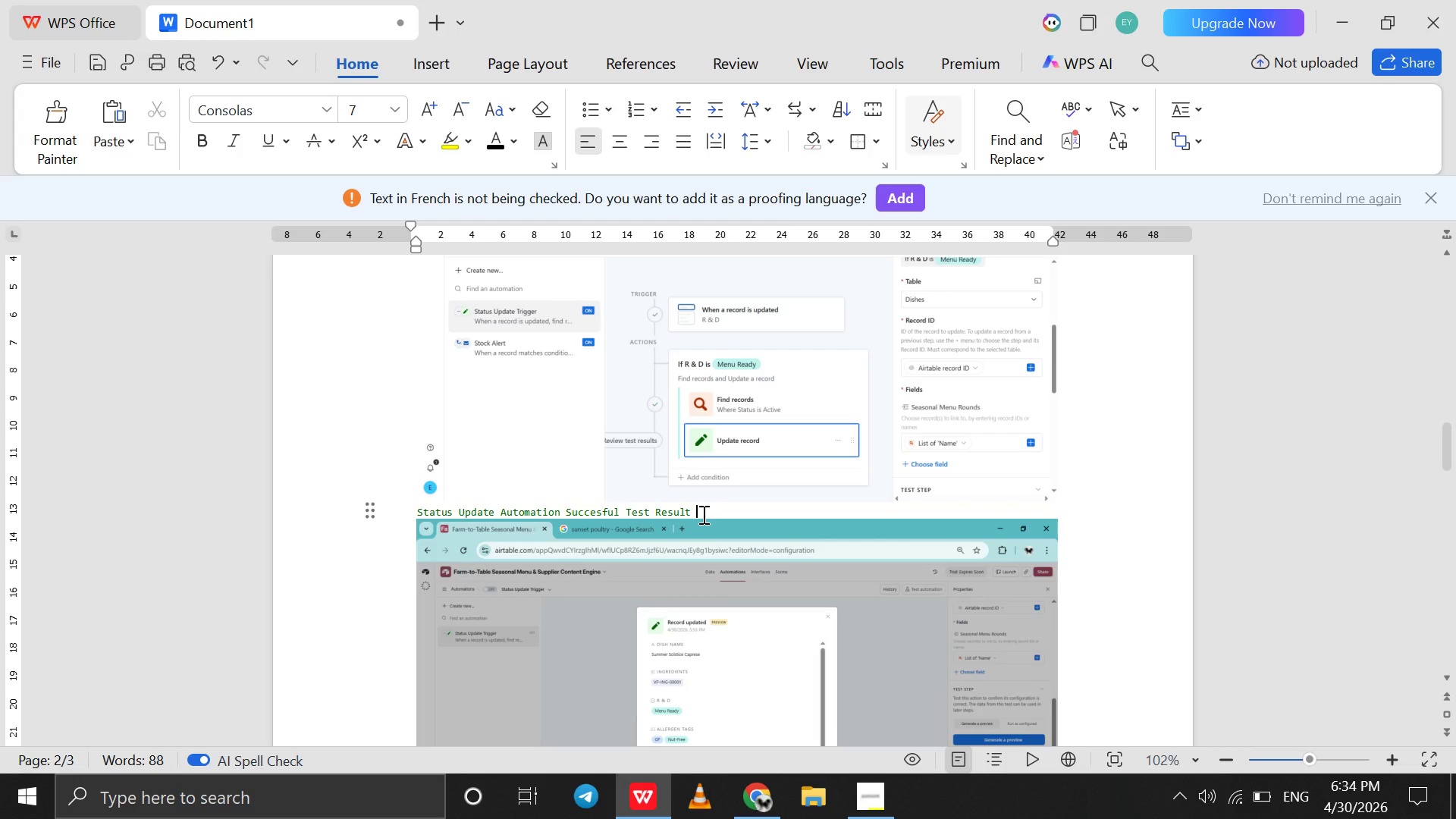 
type(History )
 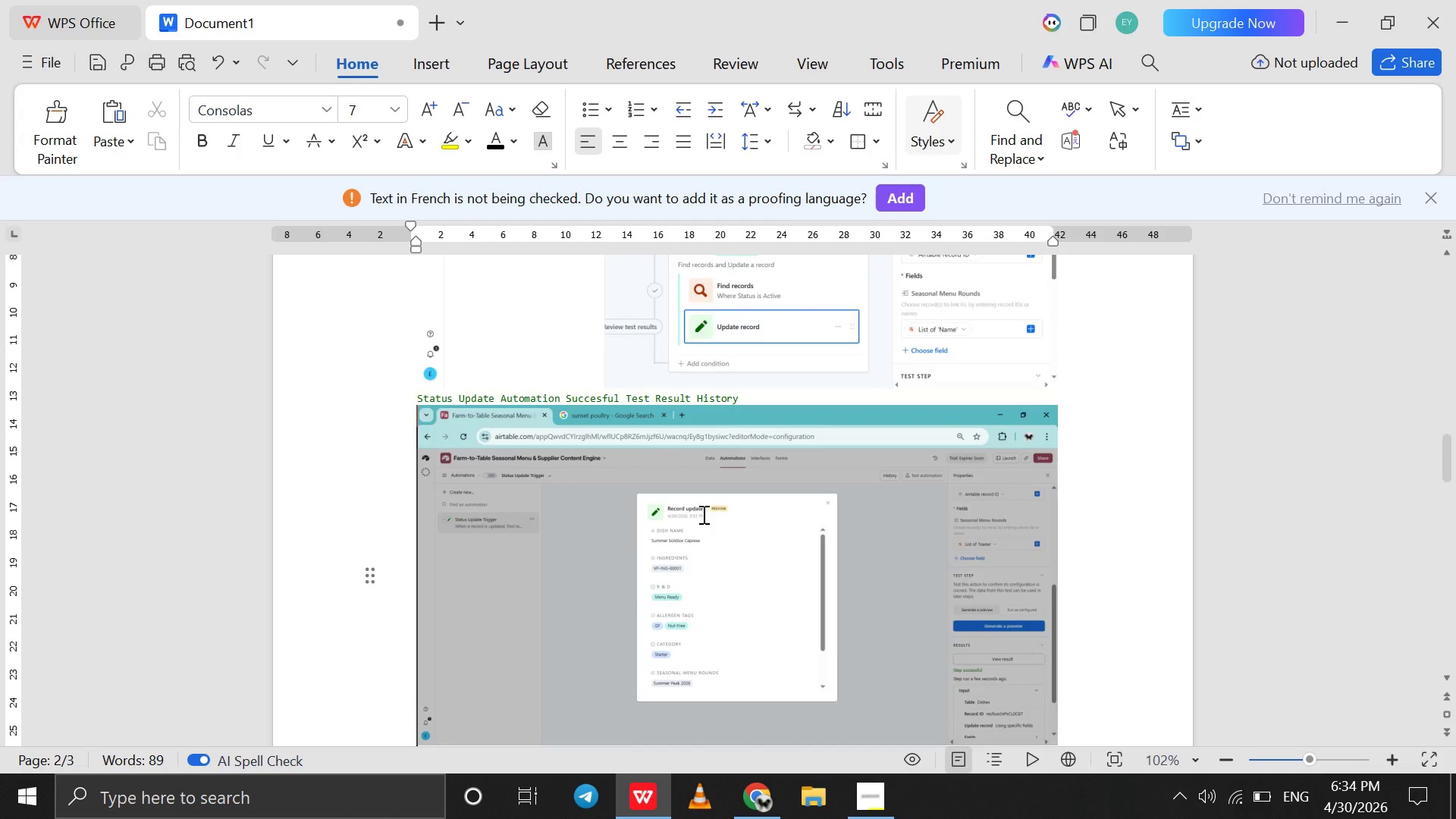 
scroll: coordinate [668, 580], scroll_direction: down, amount: 283.0
 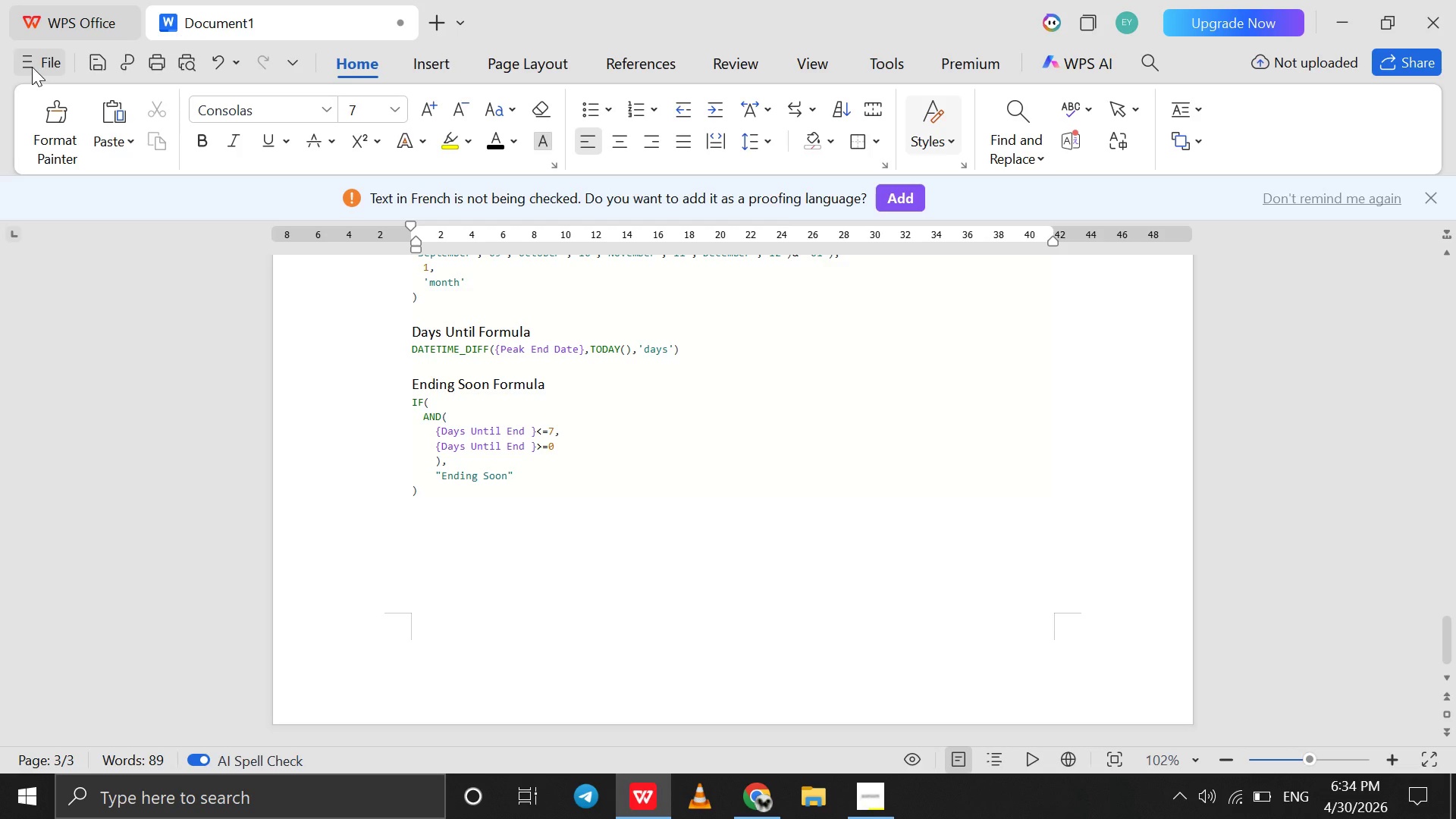 
left_click([32, 67])
 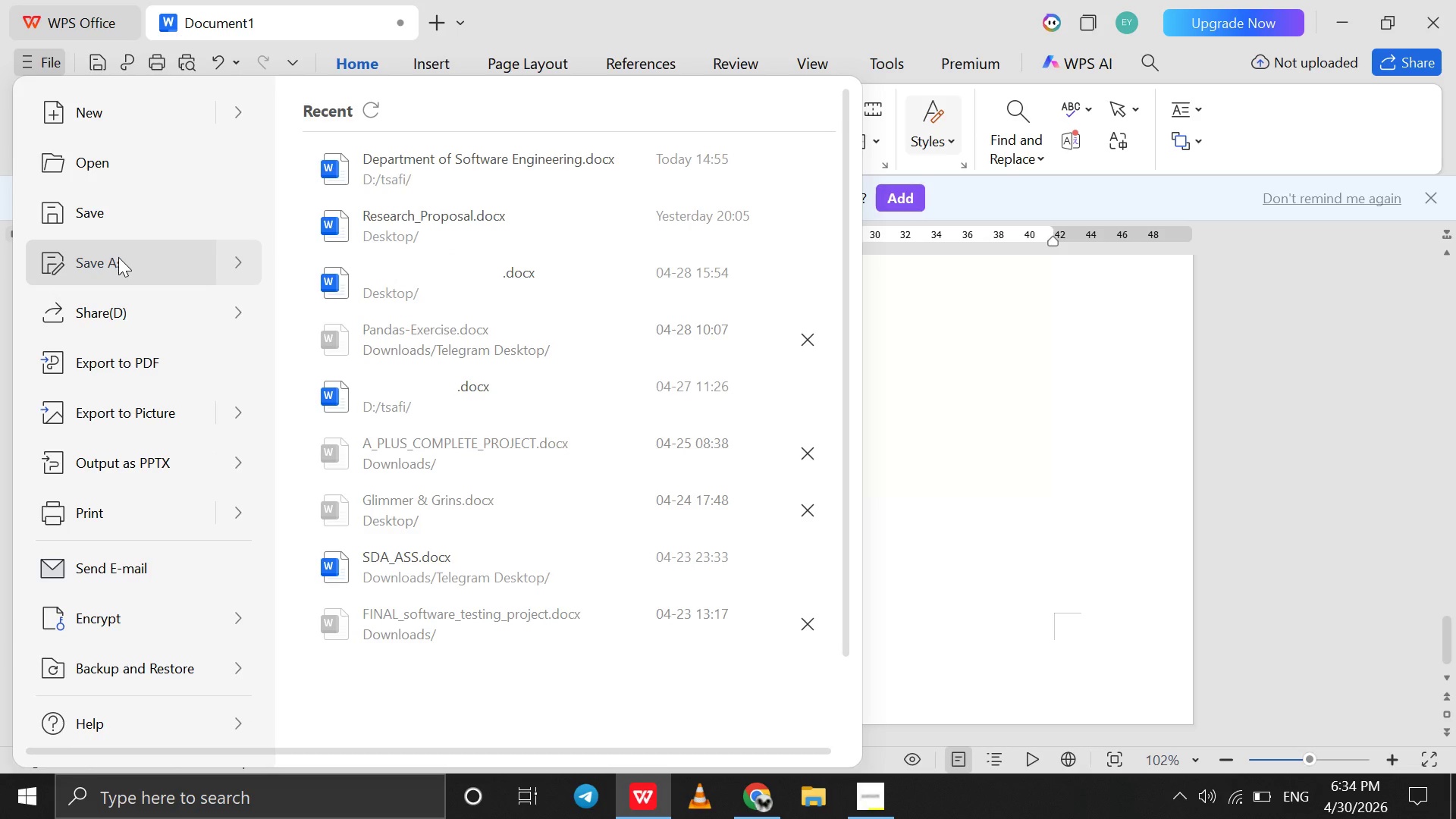 
left_click([118, 258])
 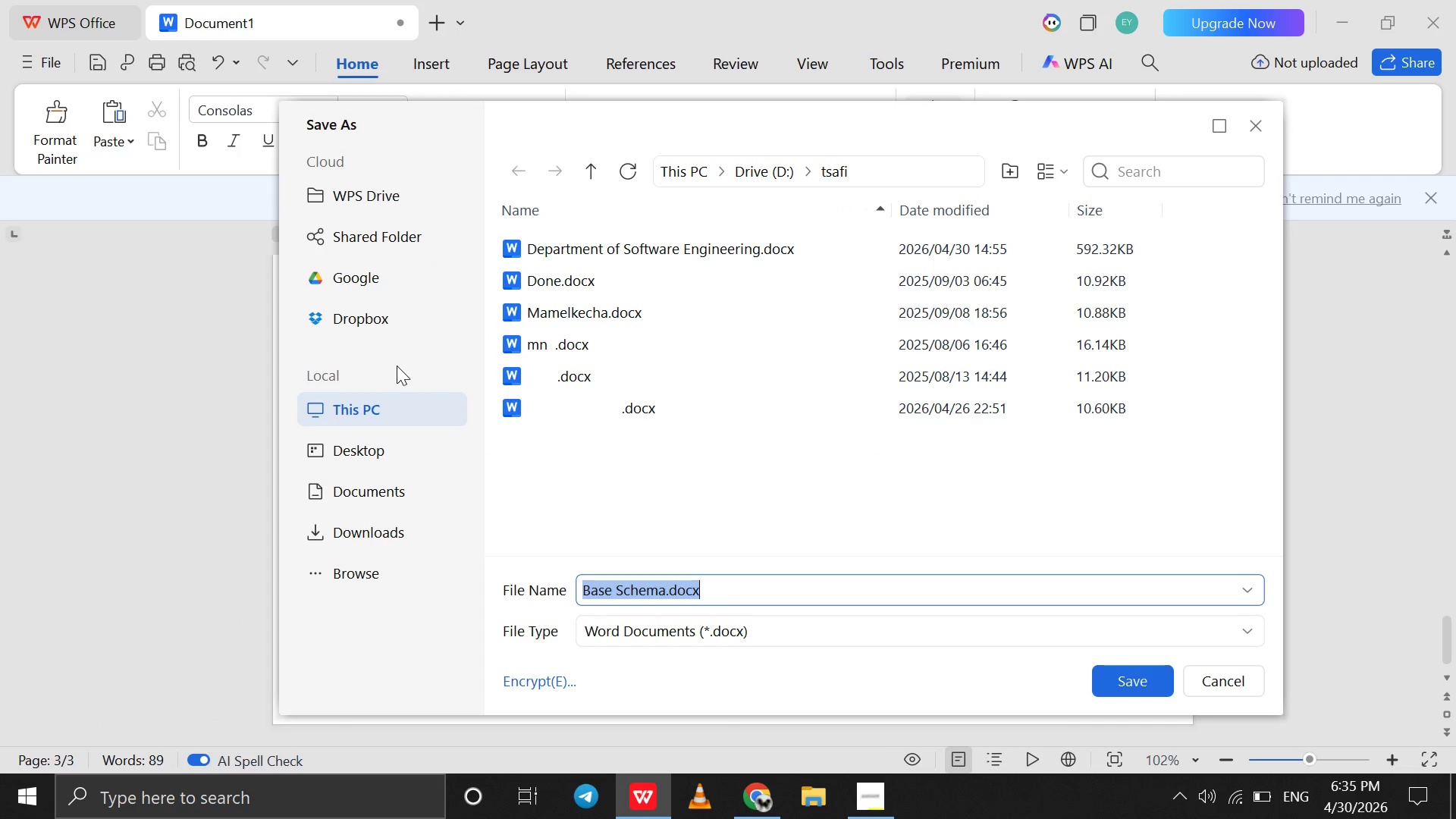 
left_click([380, 438])
 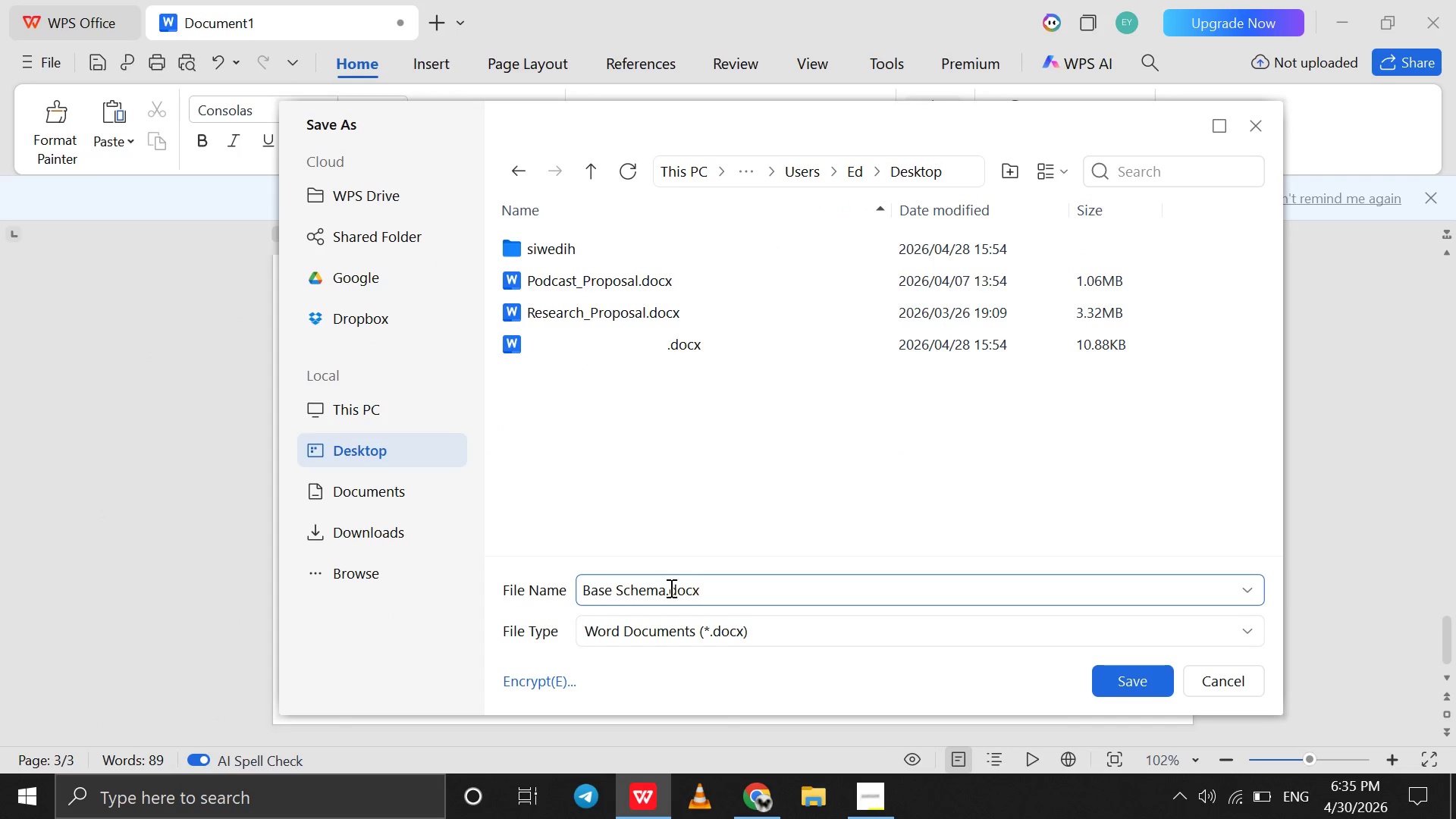 
left_click_drag(start_coordinate=[666, 592], to_coordinate=[558, 590])
 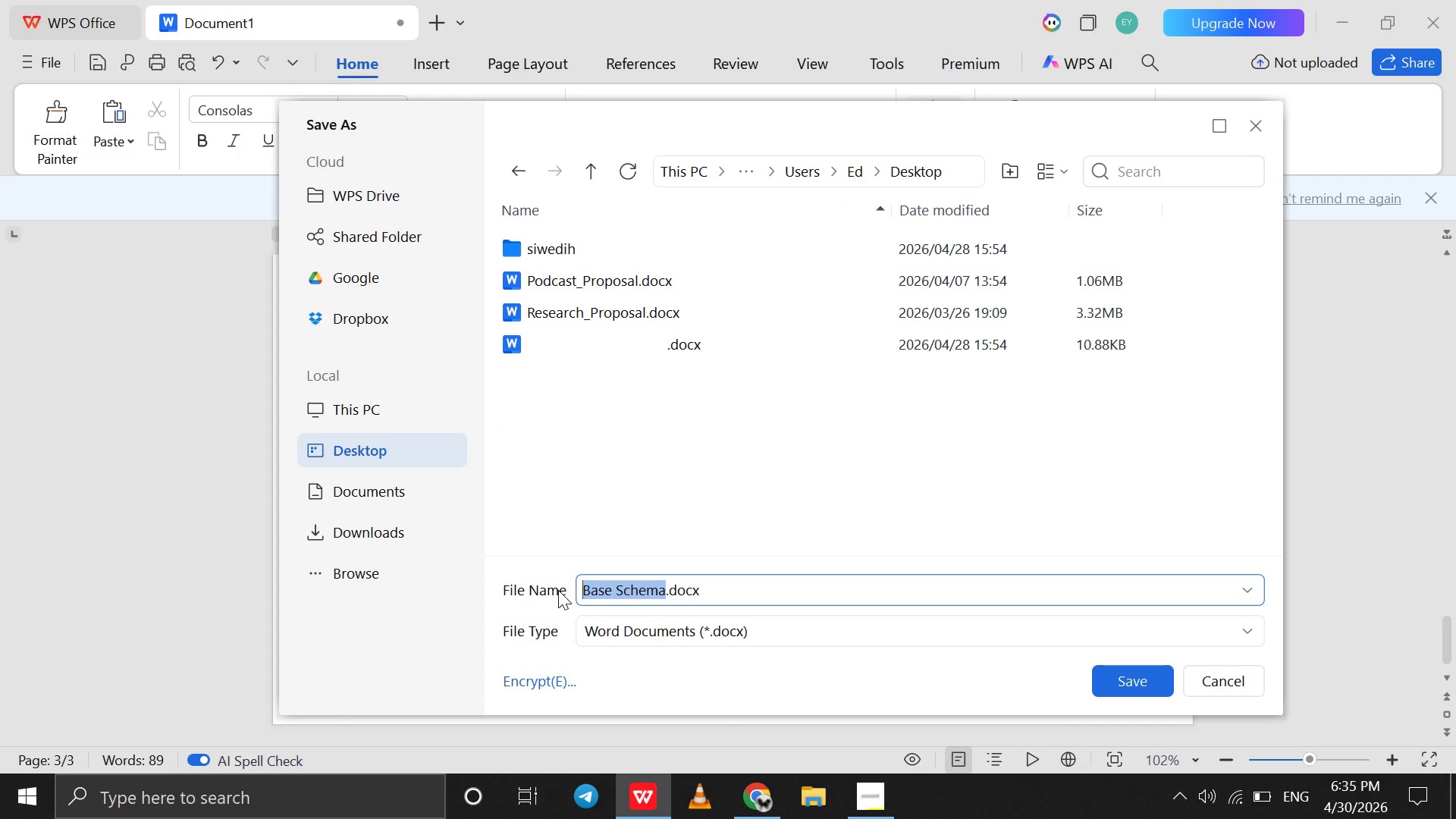 
type(Farm)
 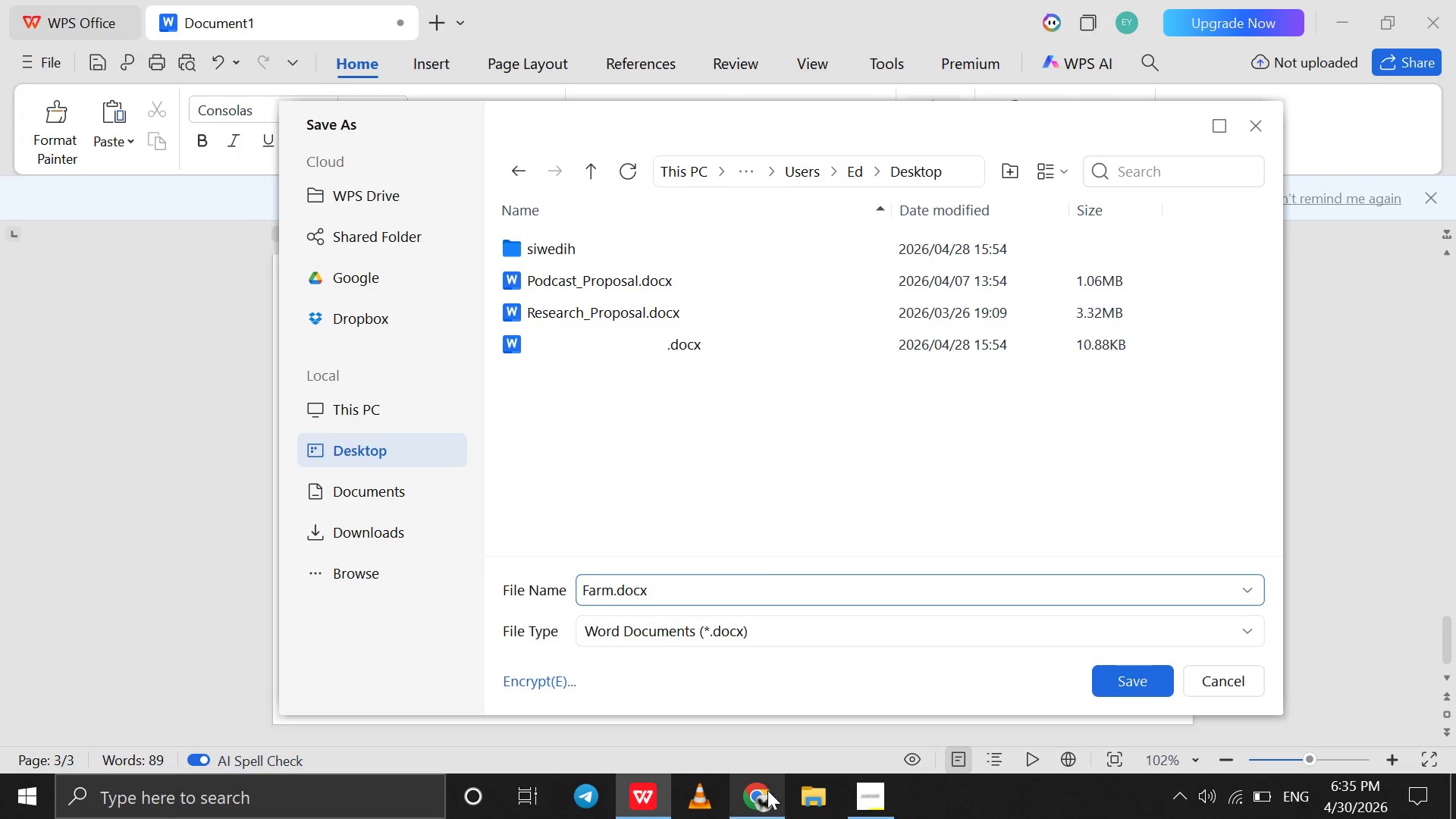 
left_click([767, 790])
 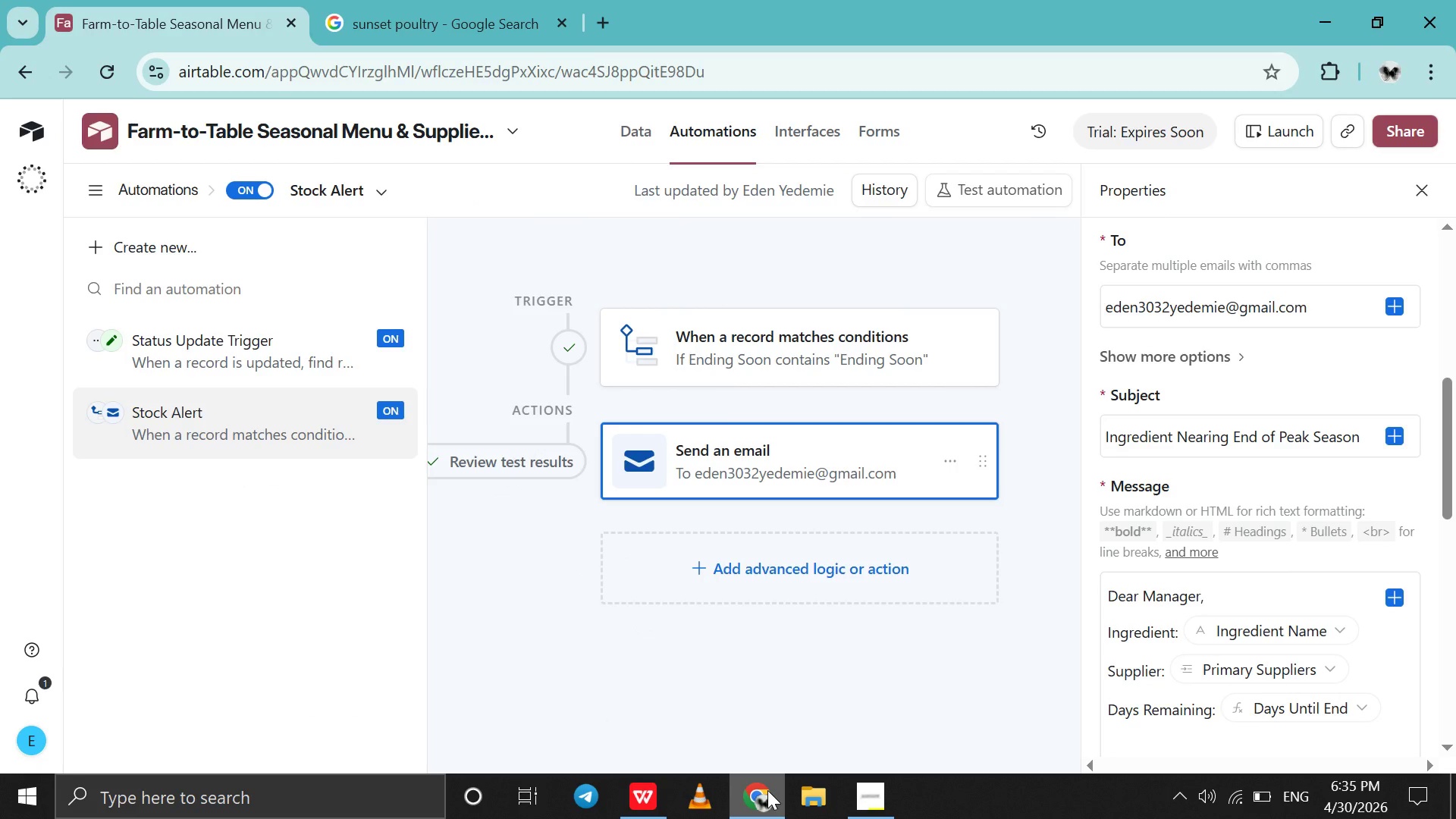 
left_click([767, 790])
 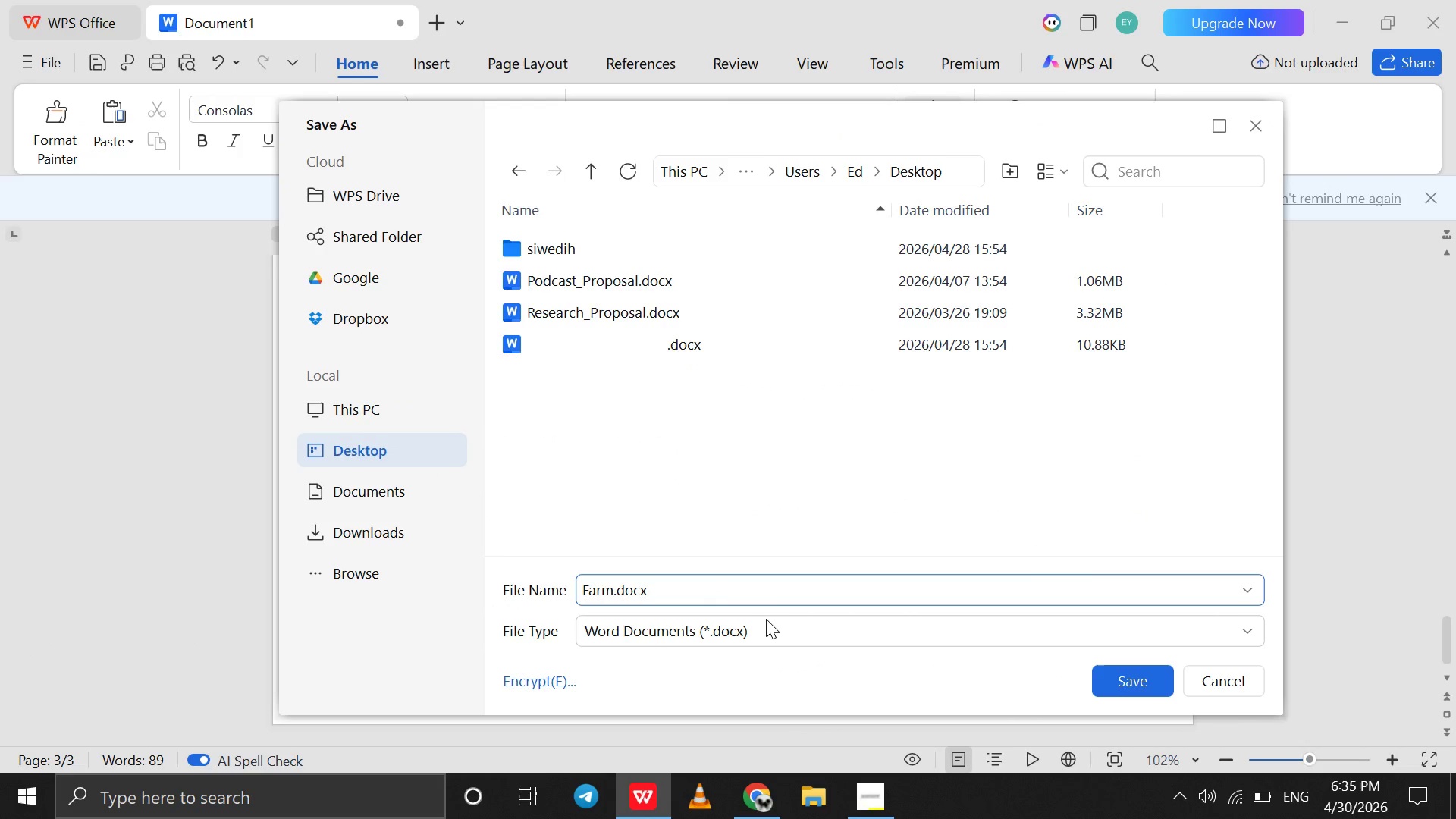 
type(_TO_Table)
 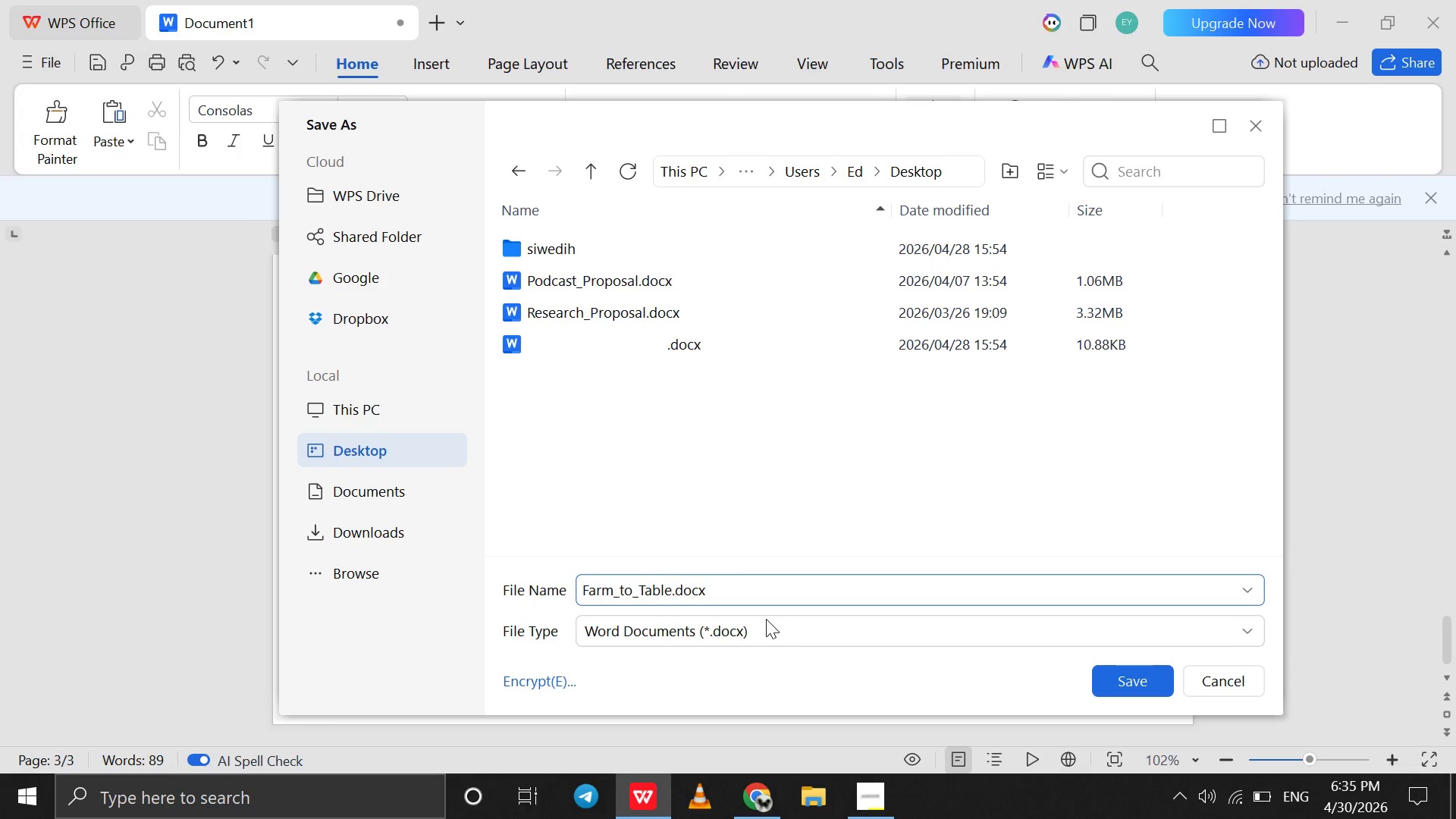 
 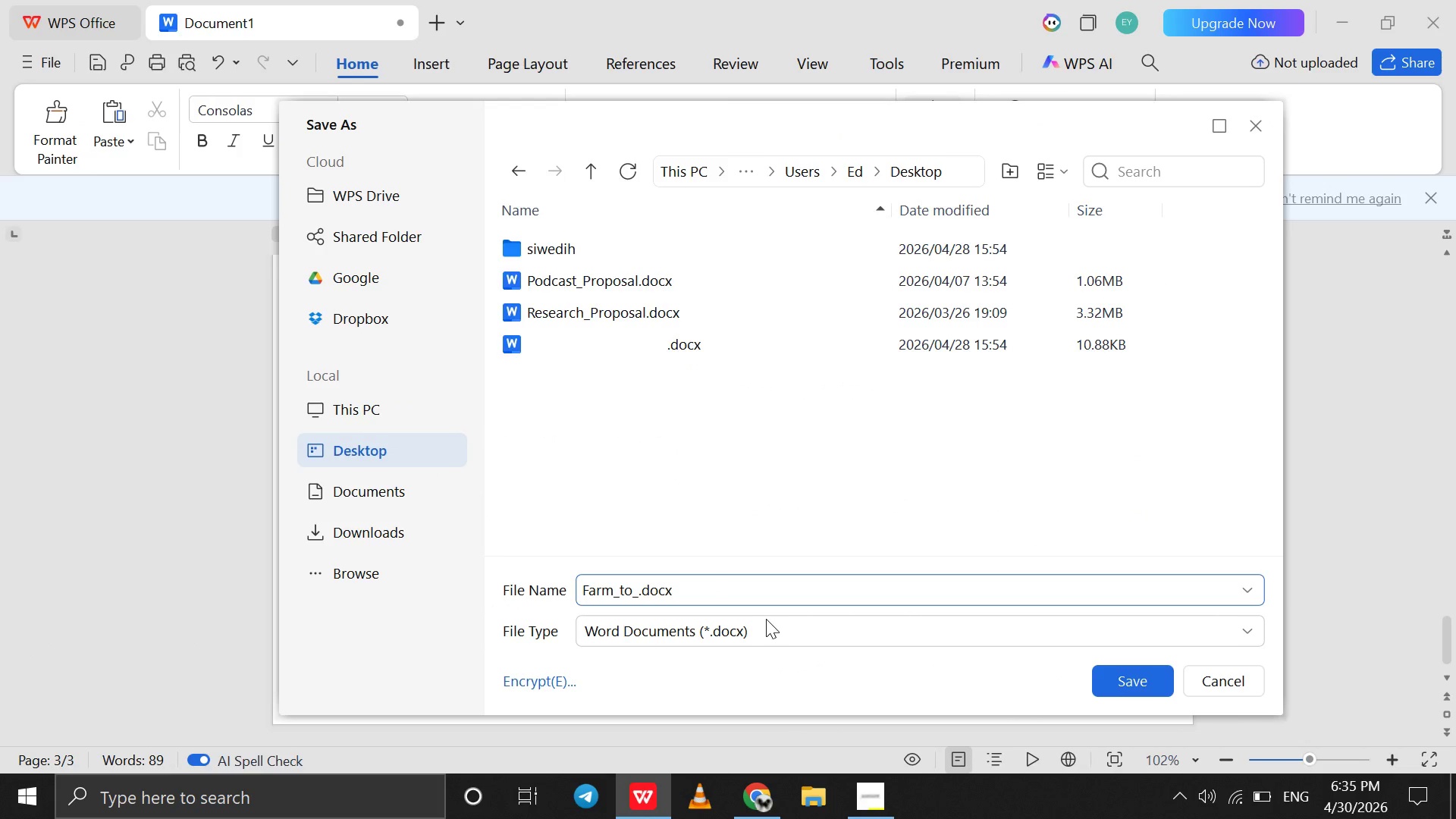 
hold_key(key=CapsLock, duration=0.39)
 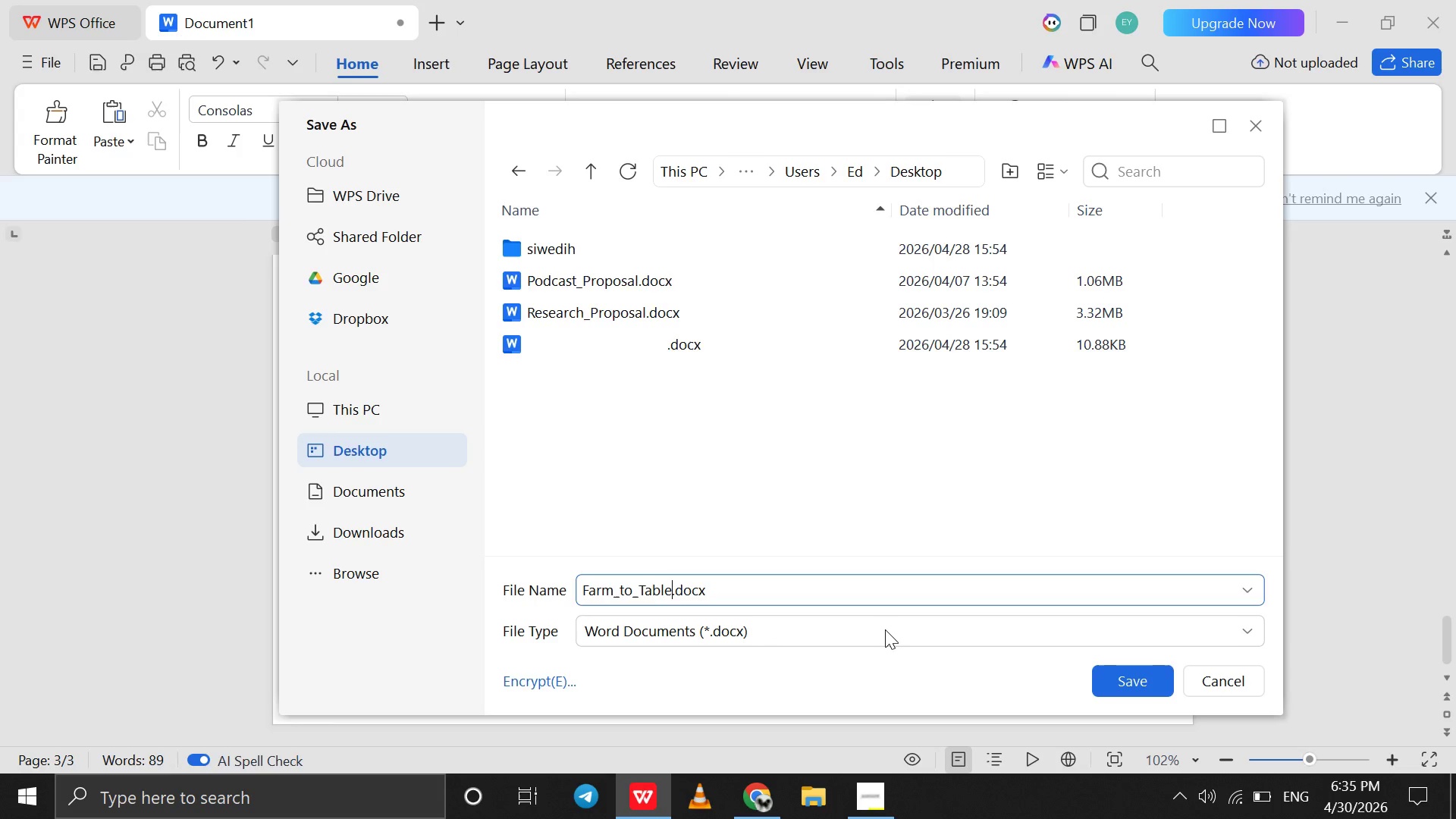 
left_click([1110, 673])
 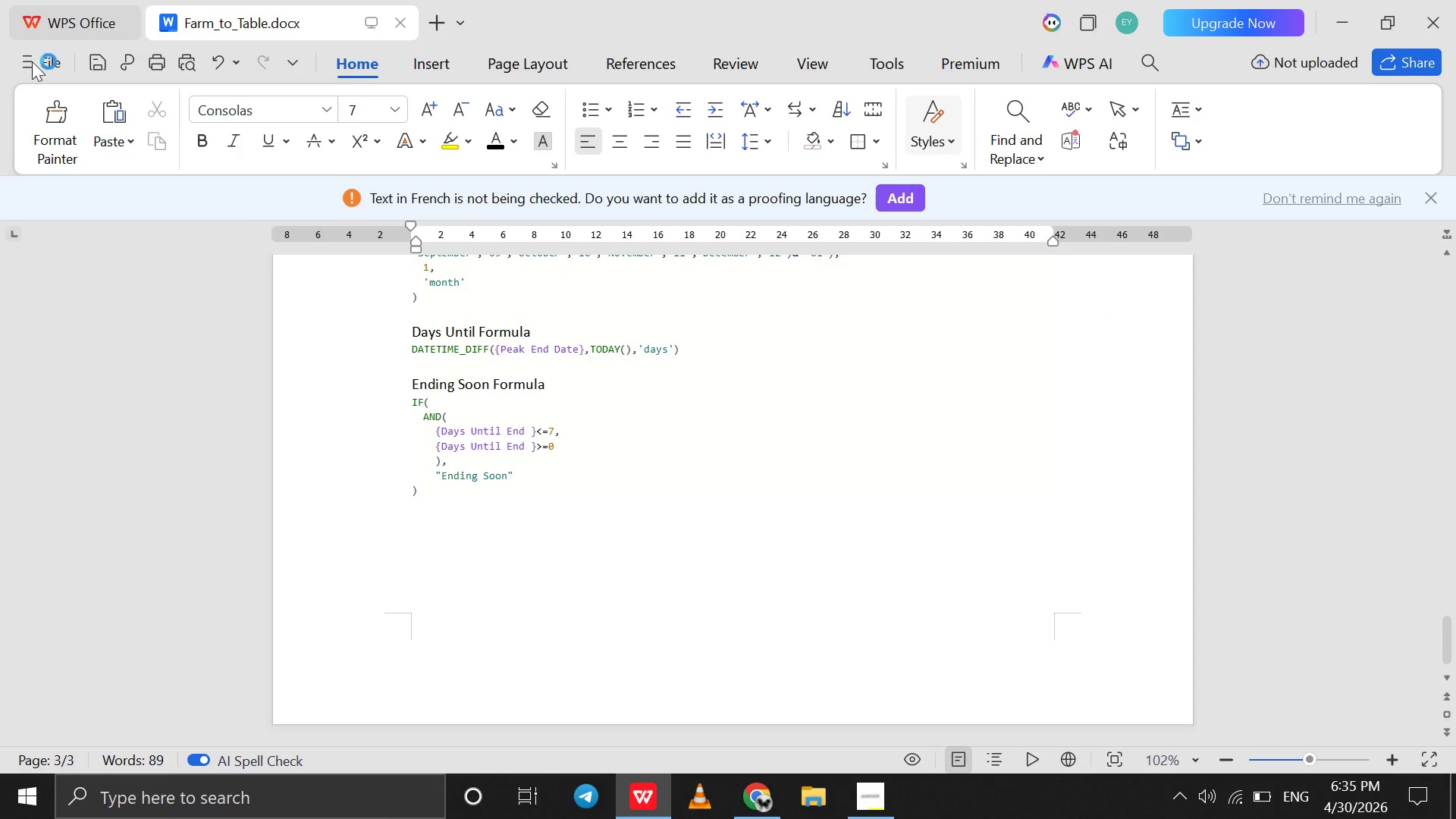 
left_click([33, 61])
 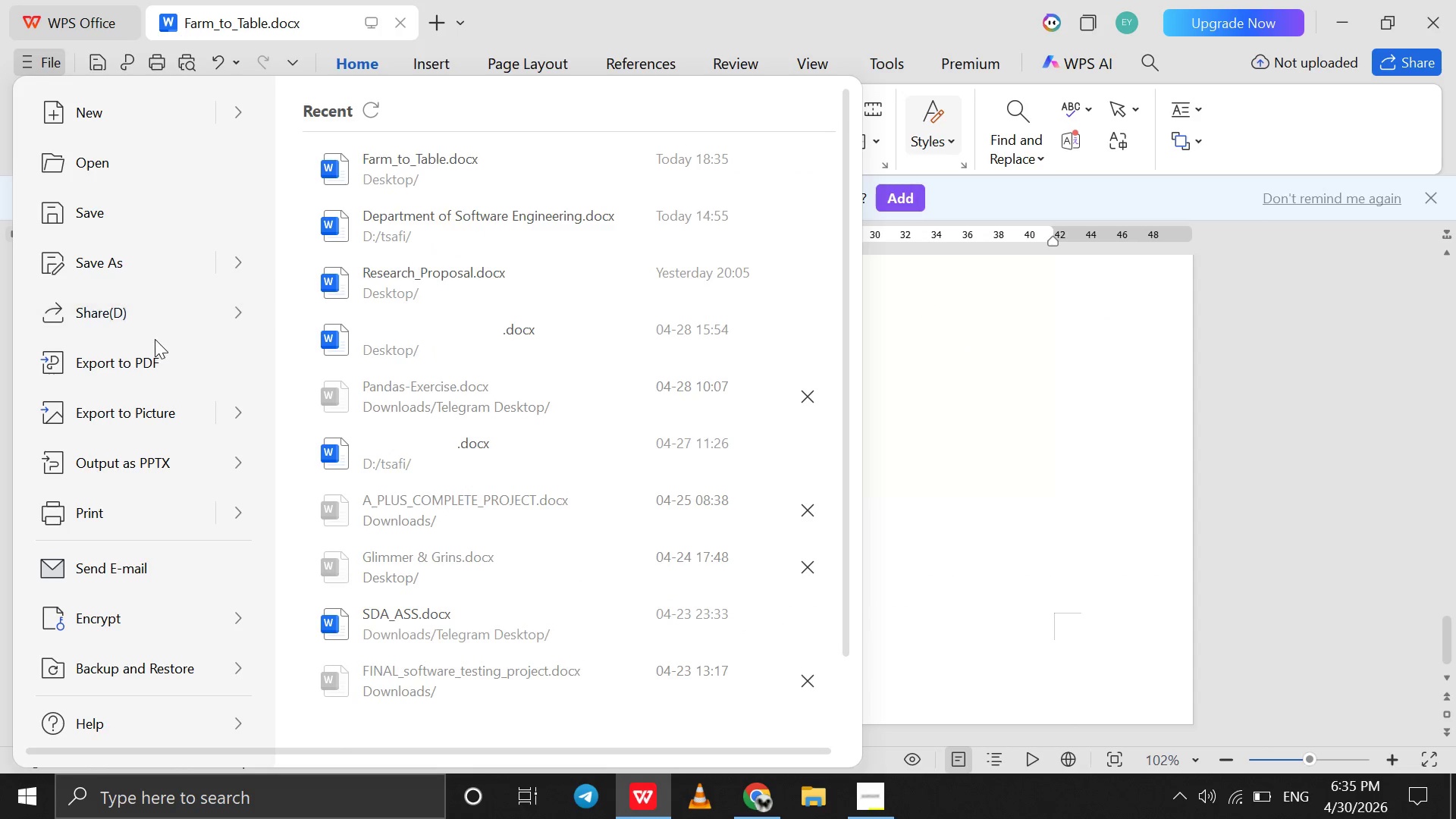 
left_click([149, 353])
 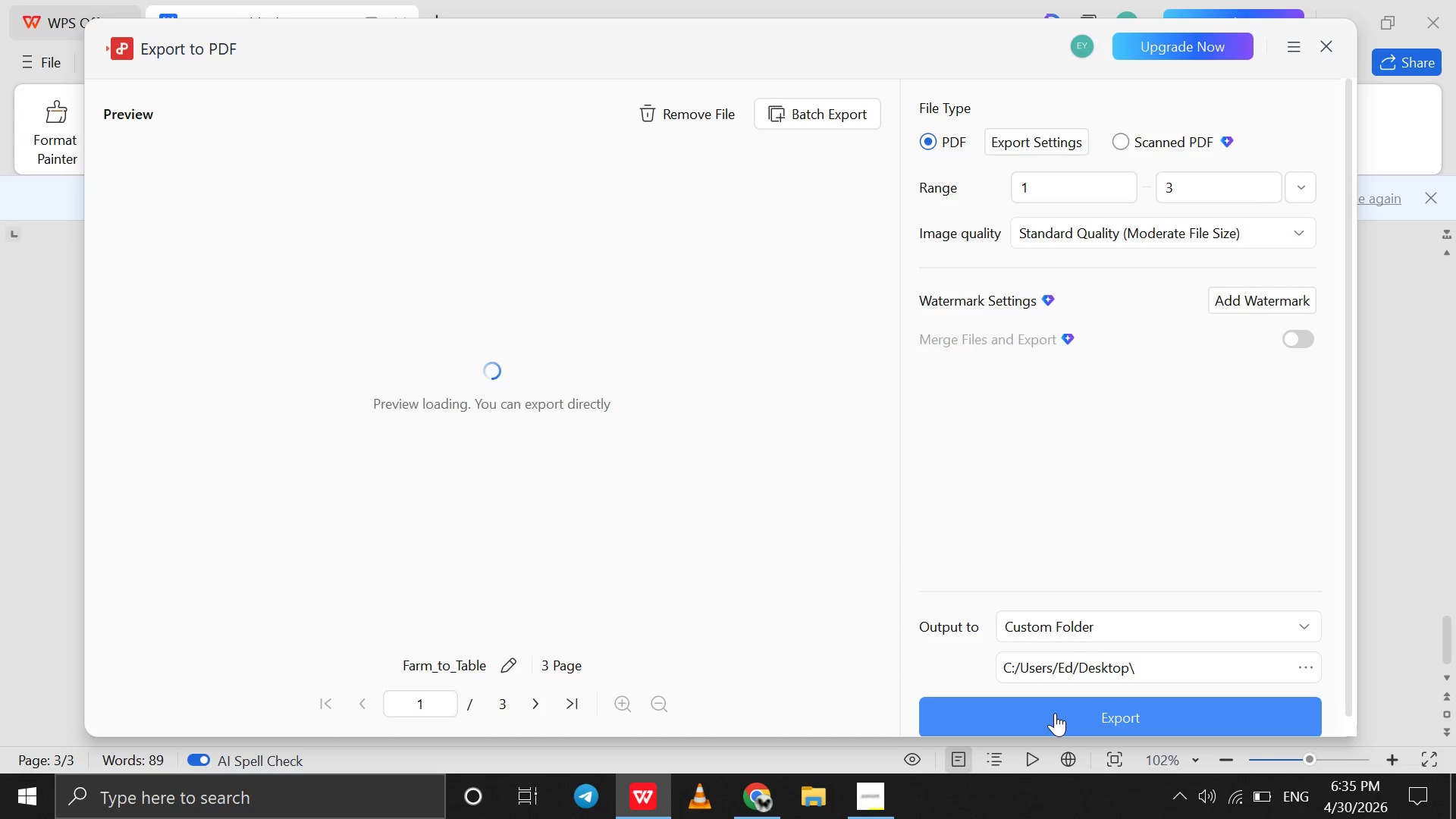 
wait(5.08)
 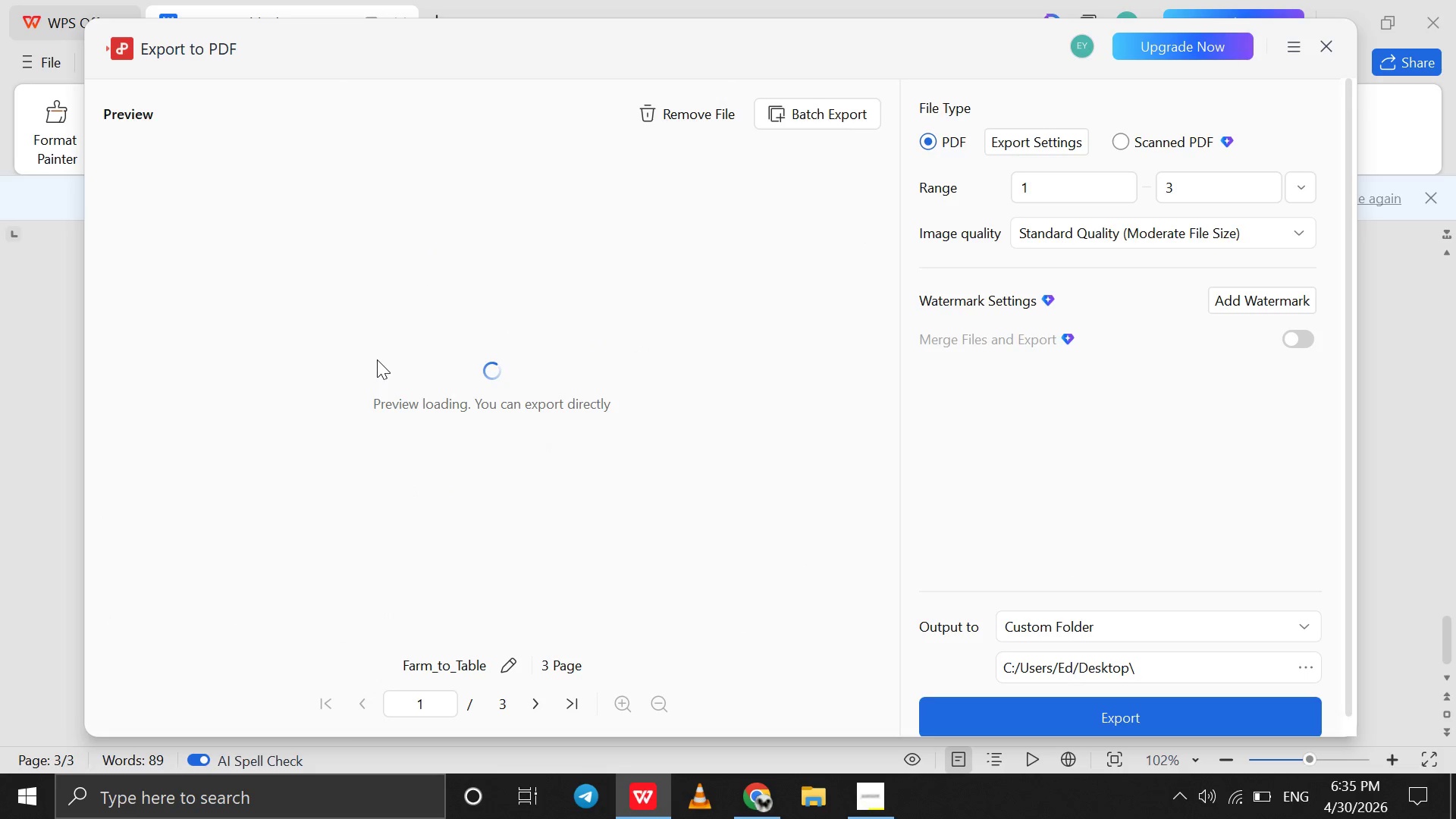 
left_click([1055, 713])
 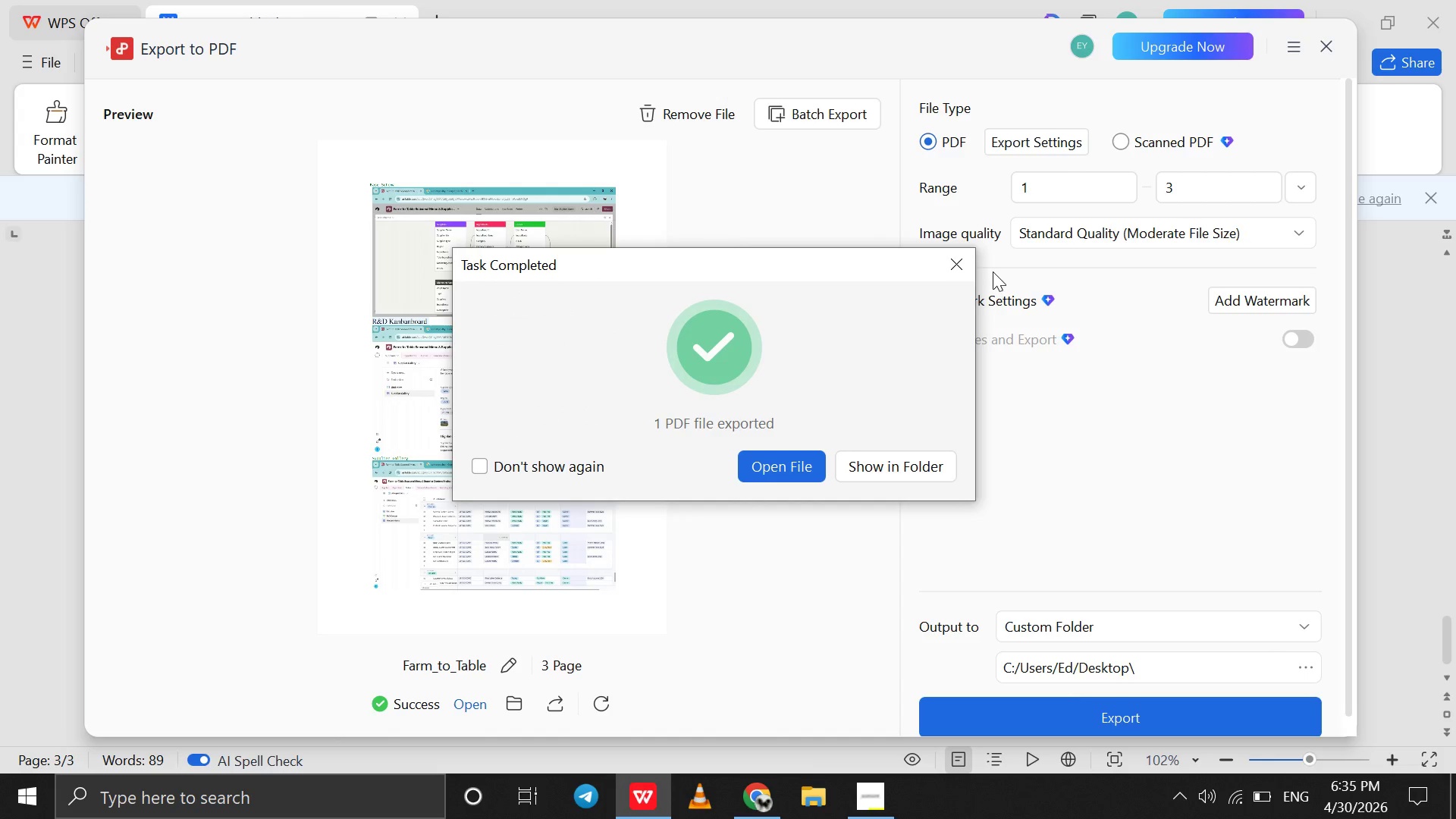 
left_click([948, 262])
 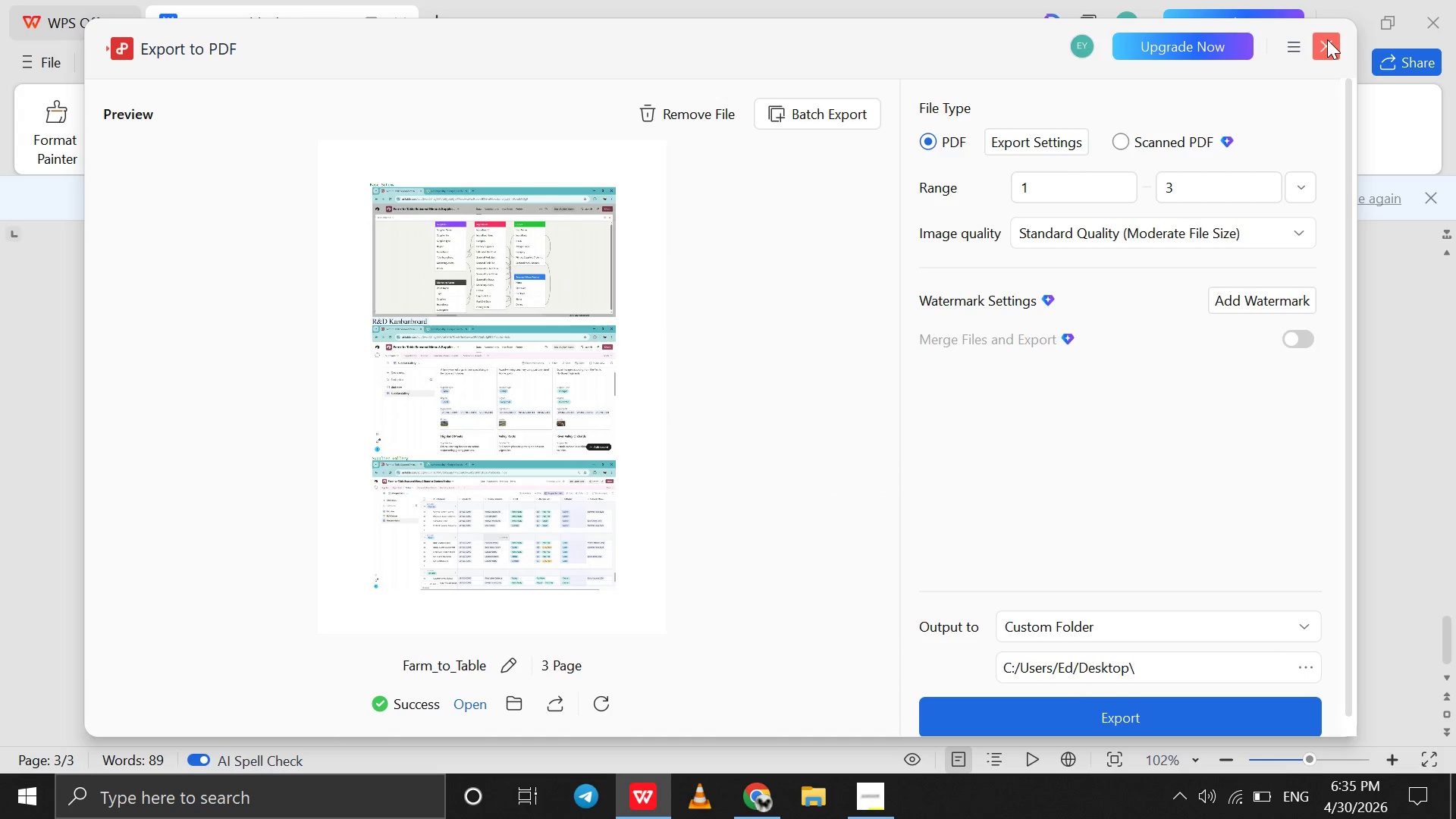 
left_click([1327, 39])
 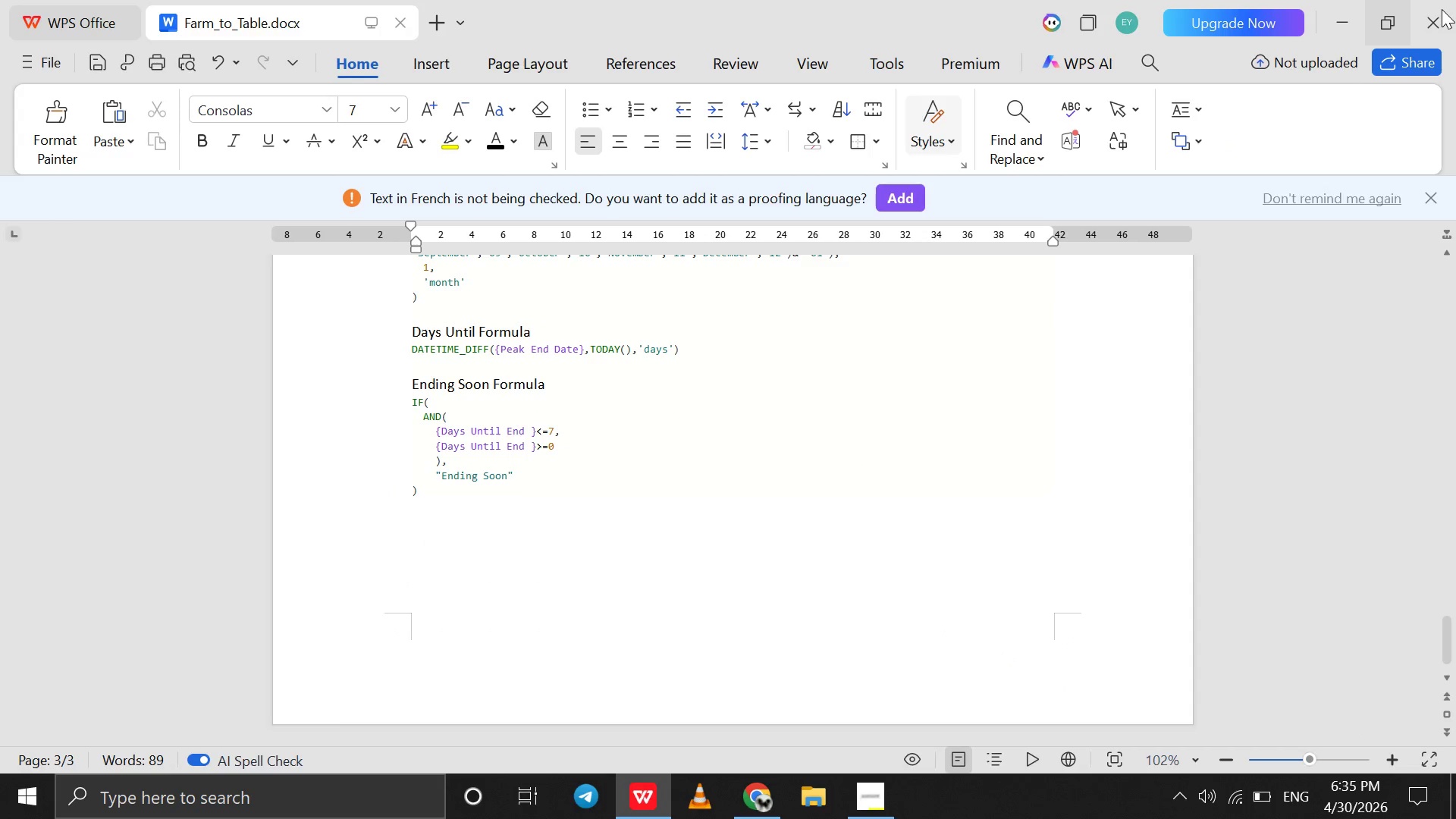 
left_click([1442, 9])